 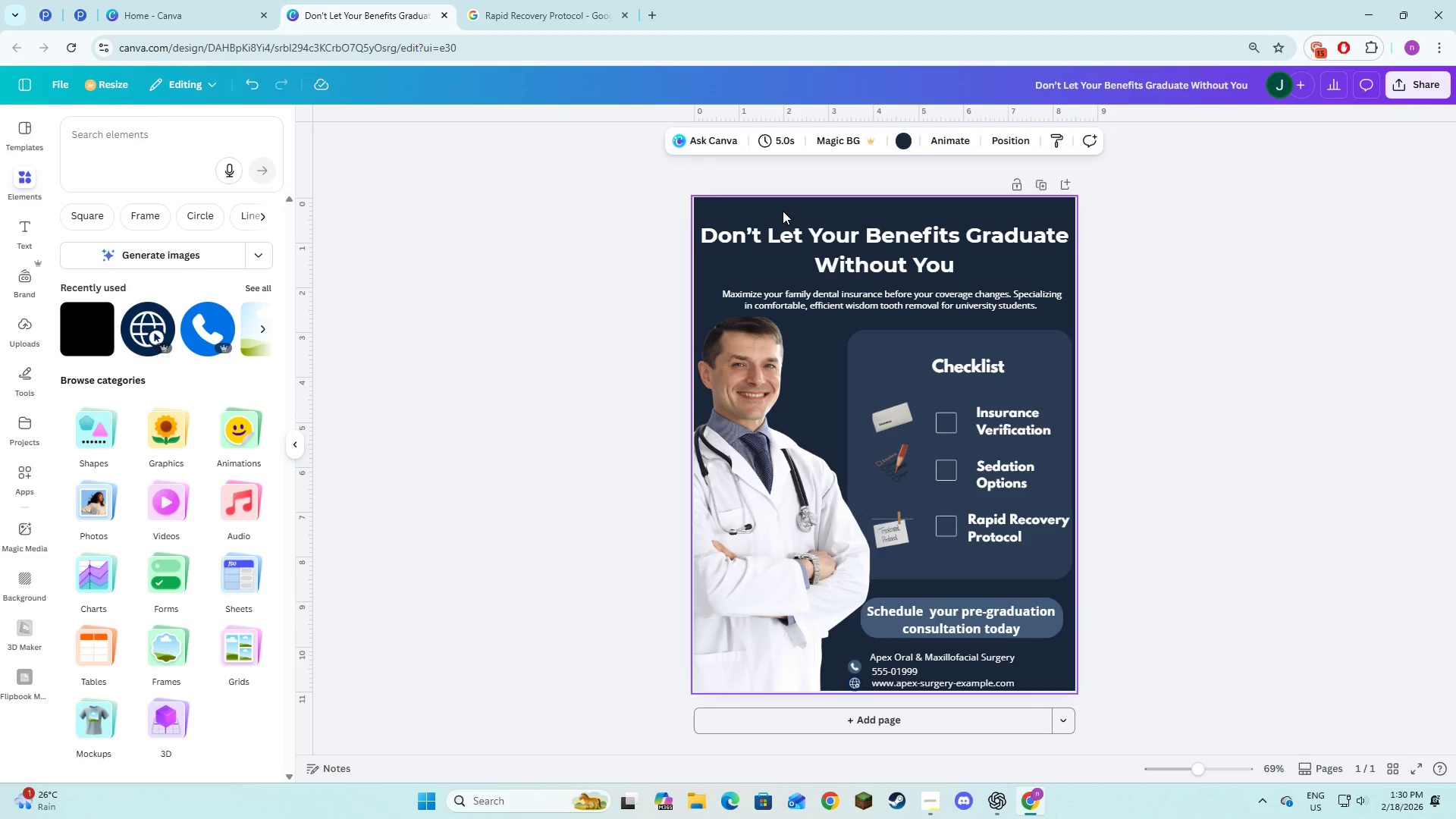 
left_click([902, 150])
 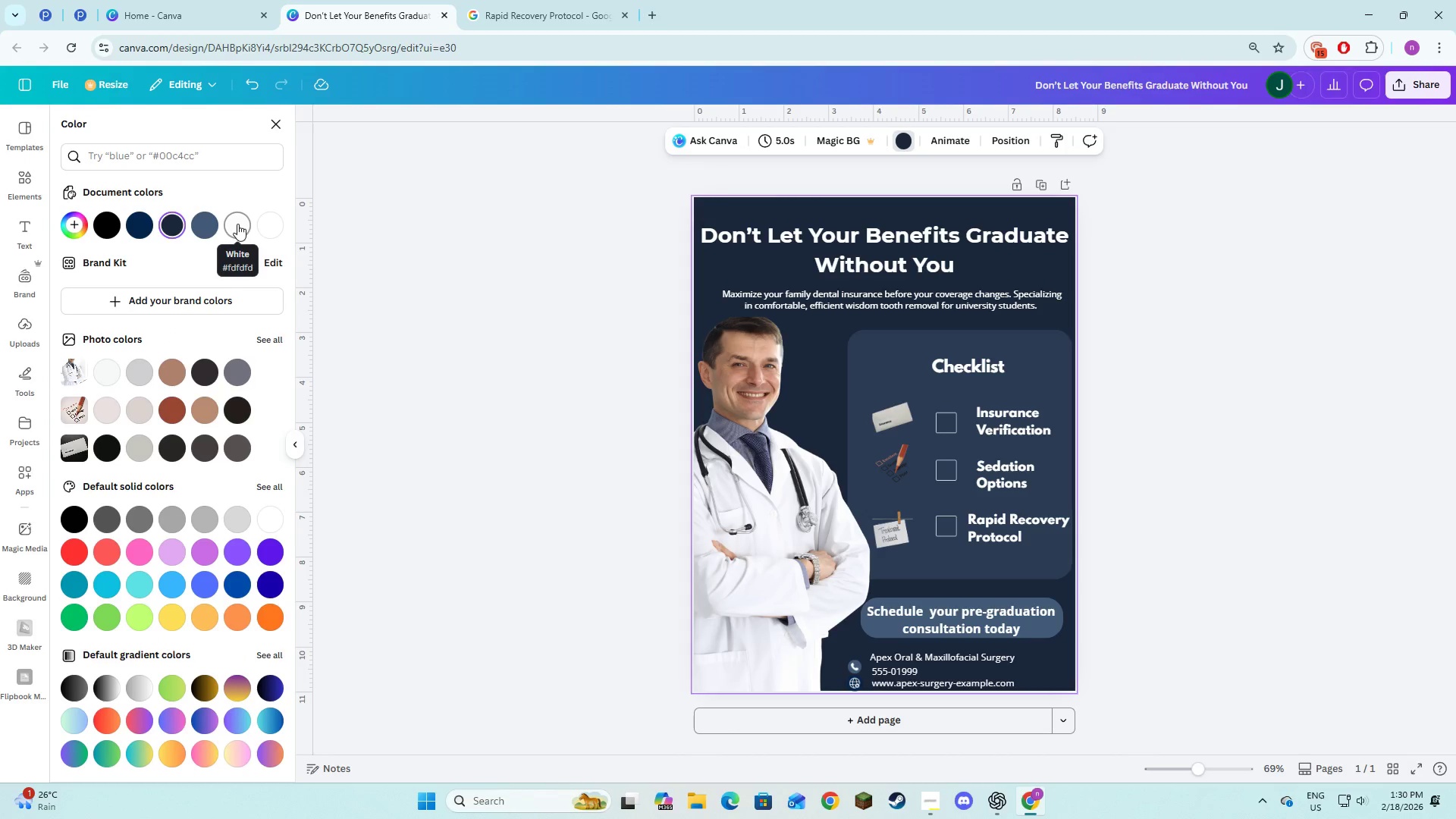 
left_click([261, 224])
 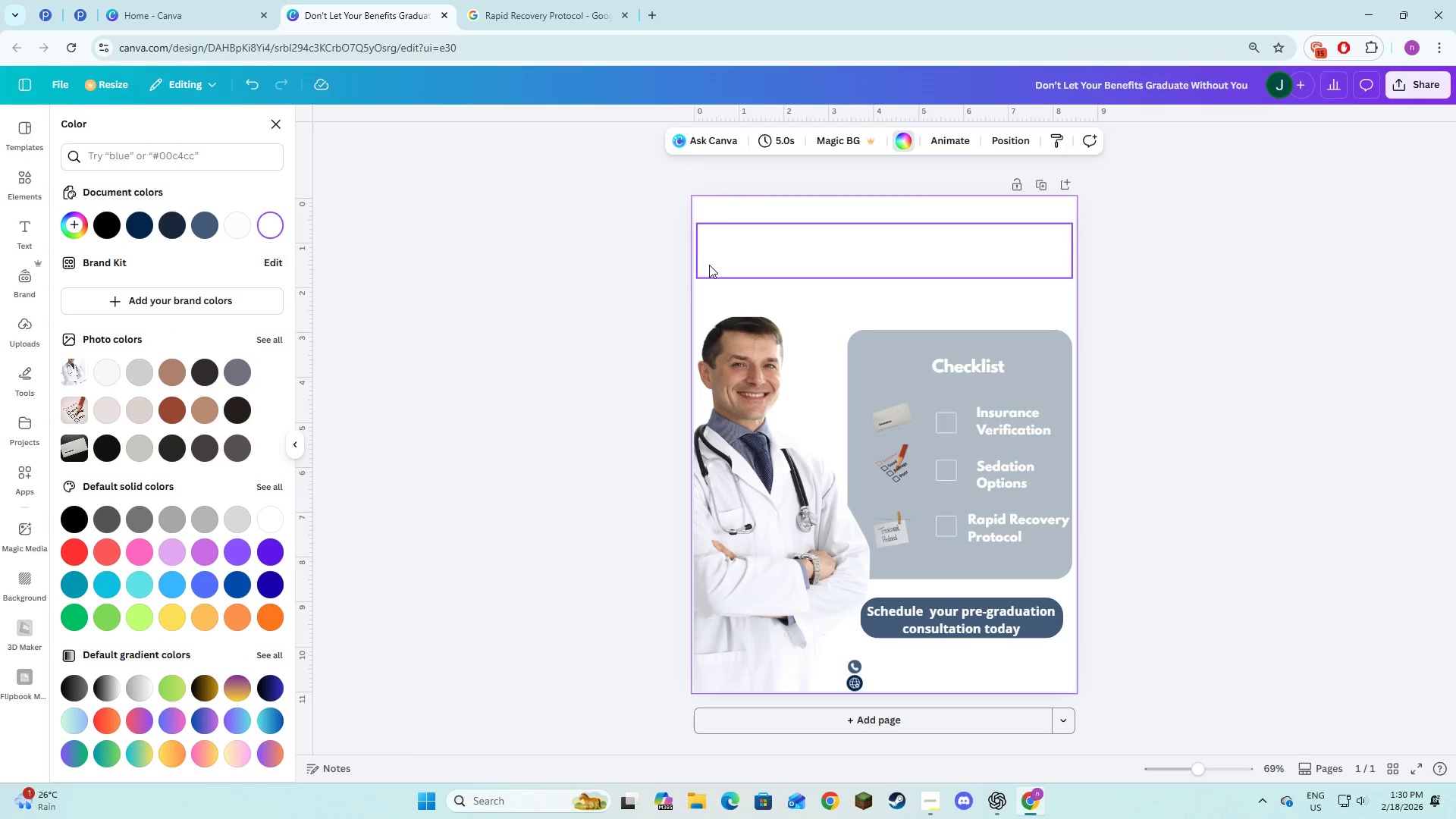 
left_click([789, 259])
 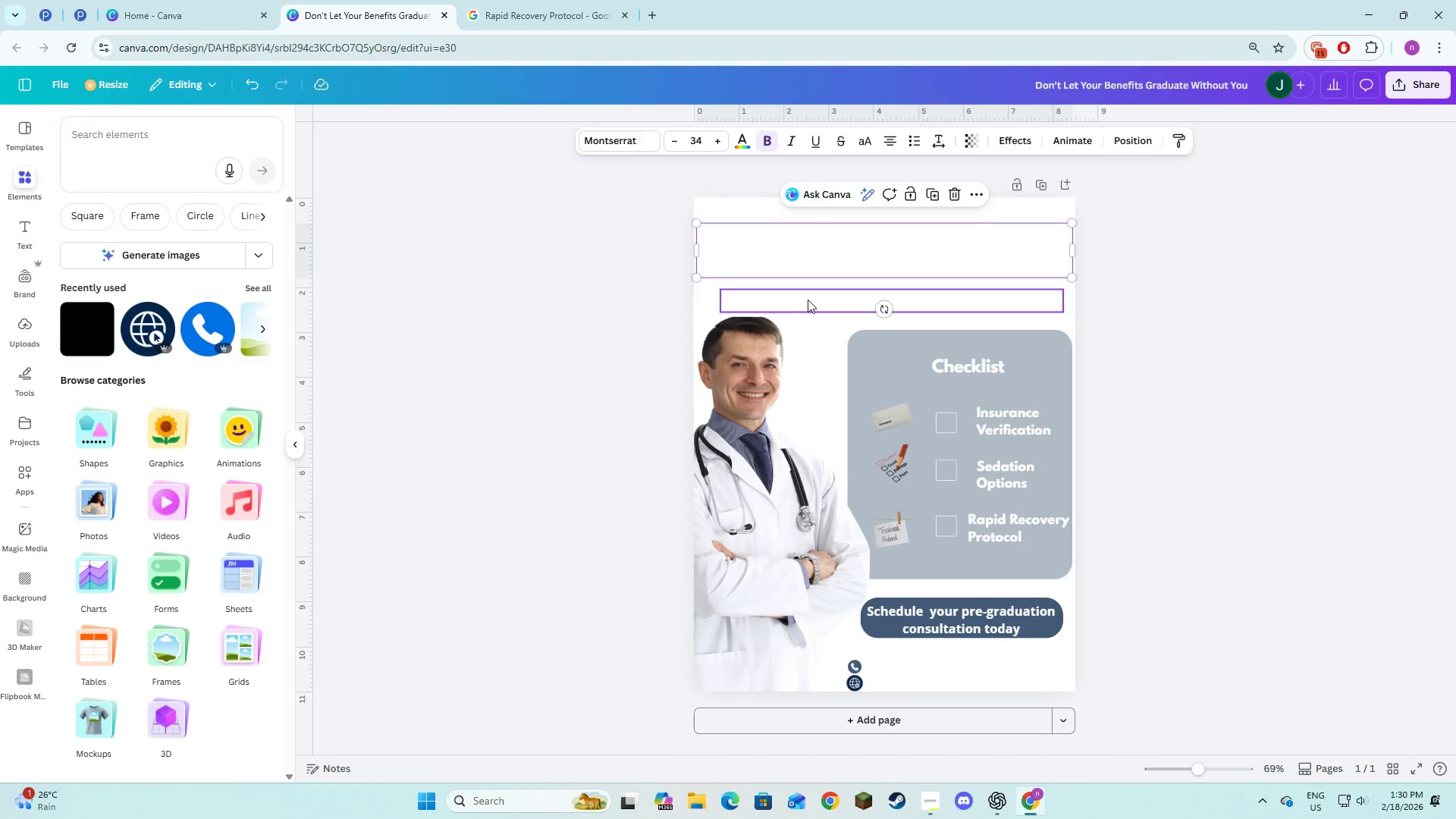 
hold_key(key=ShiftLeft, duration=0.98)
left_click([811, 297])
 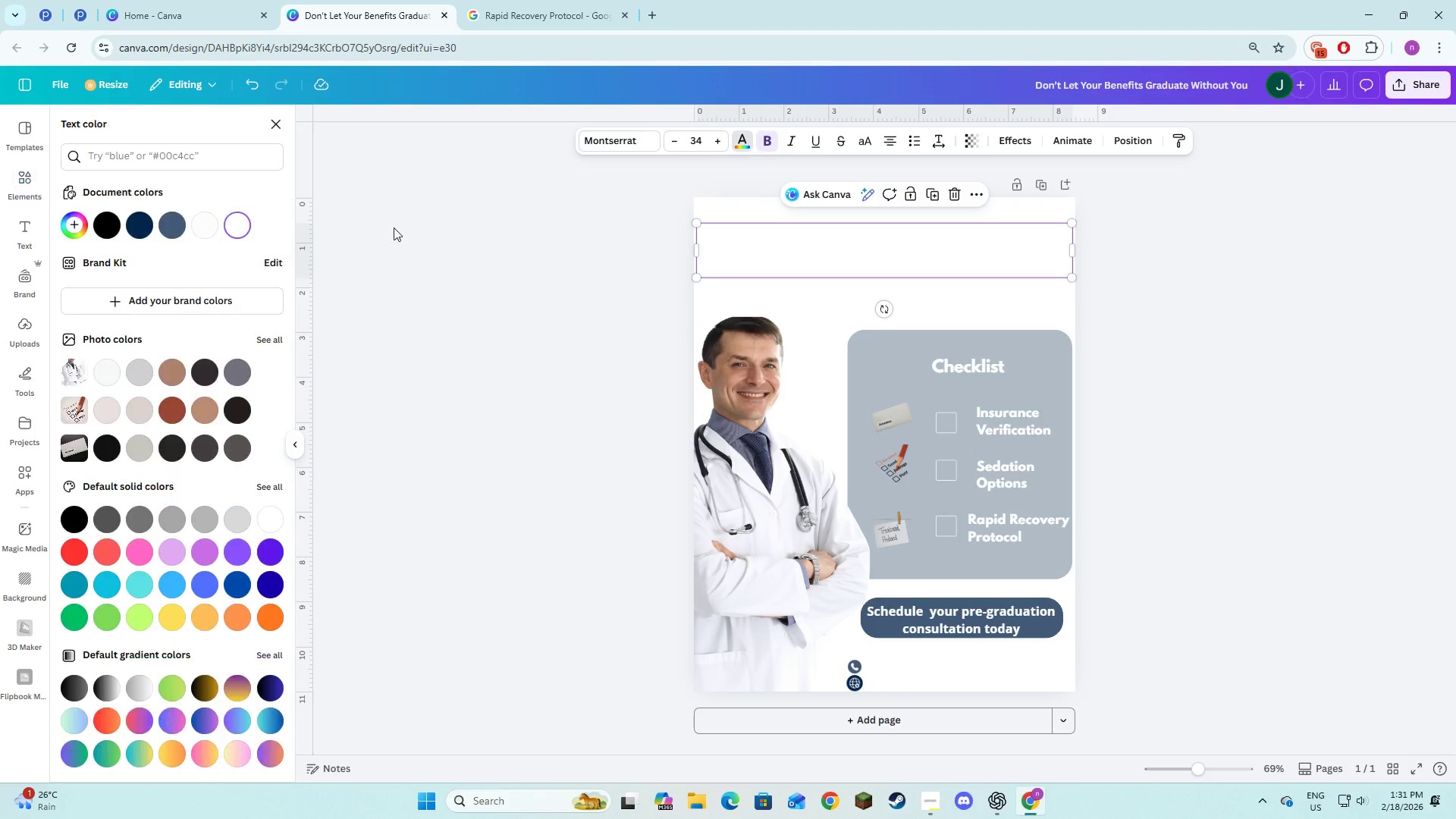 
left_click([133, 231])
 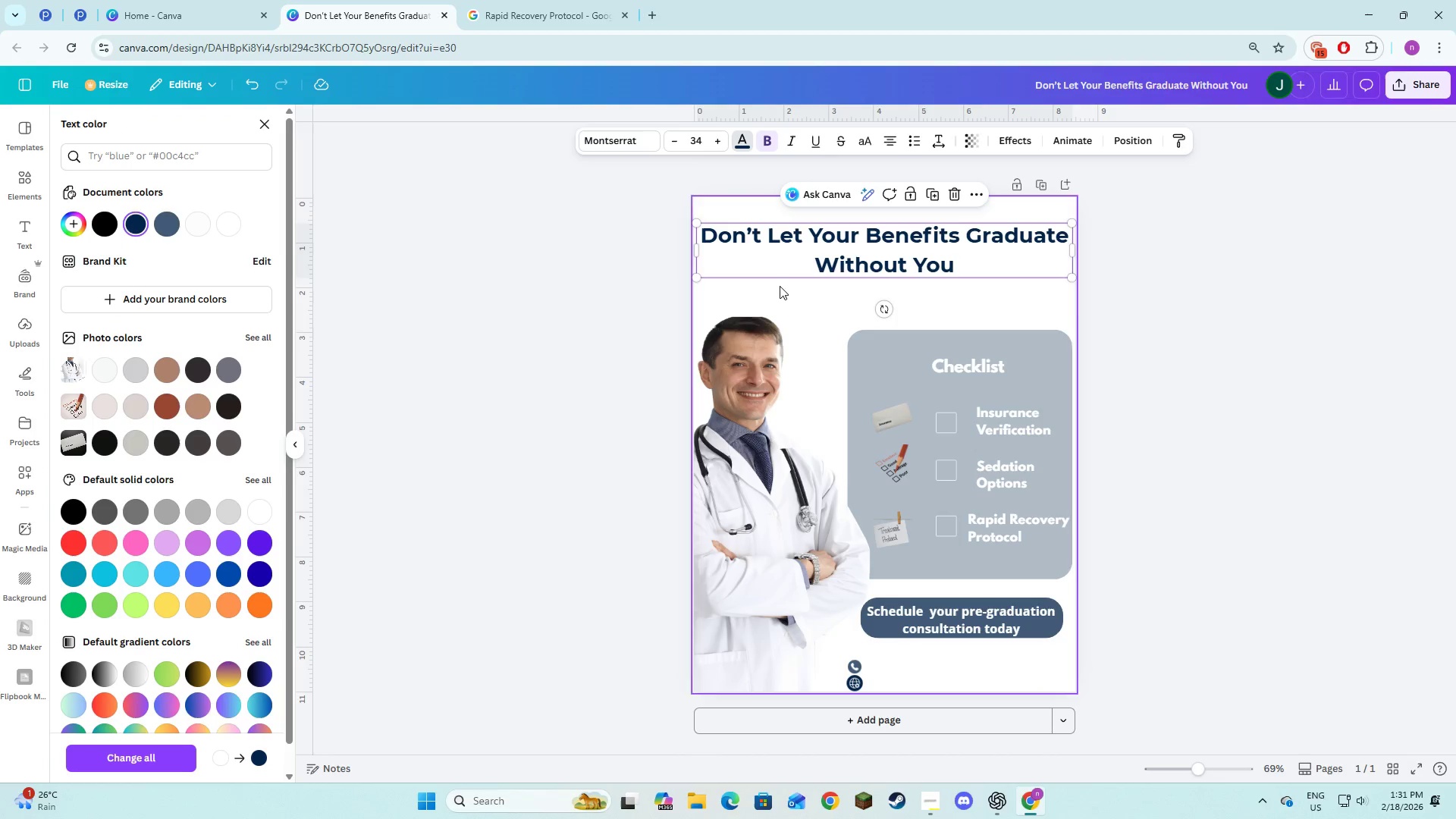 
left_click([784, 292])
 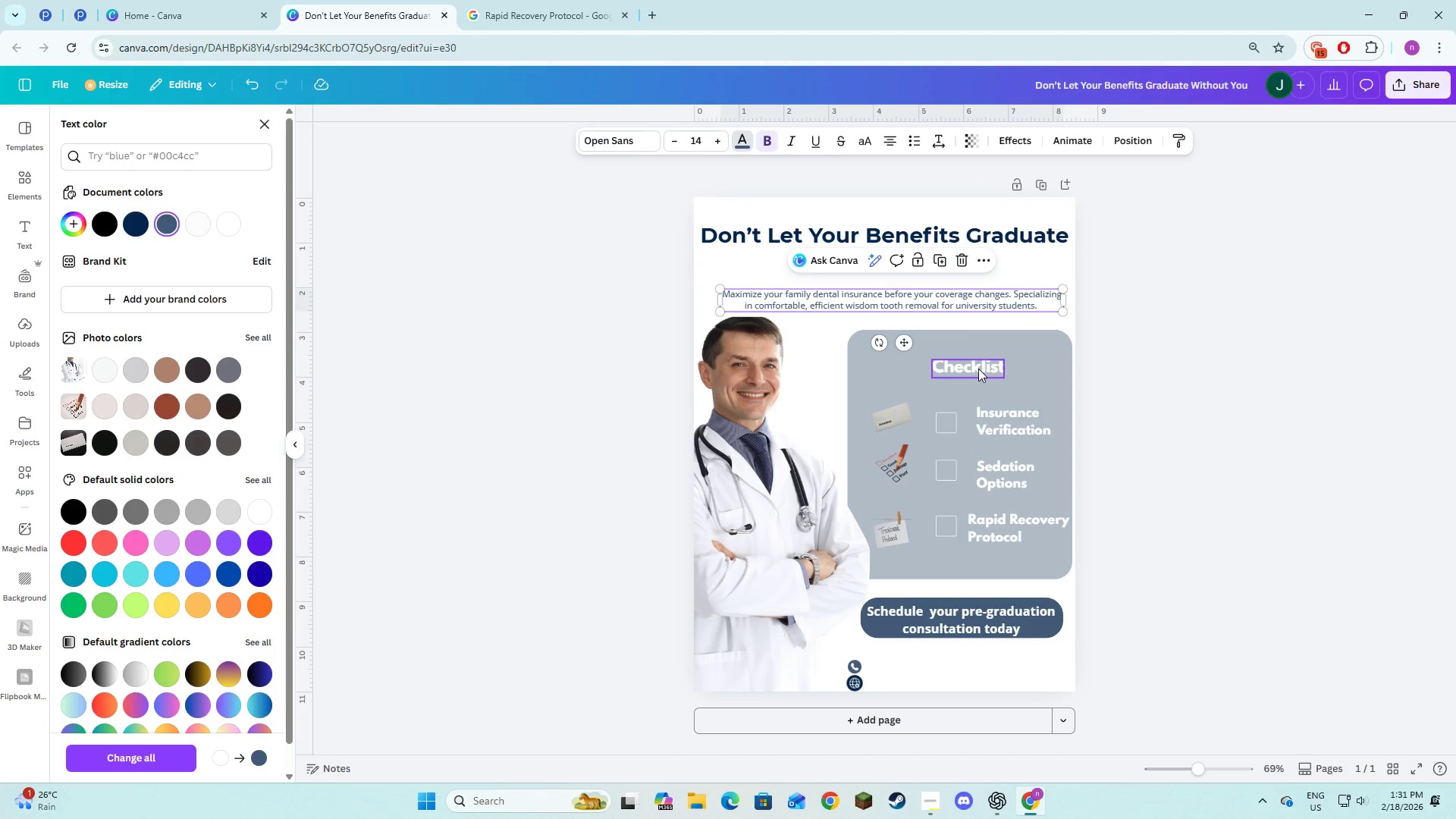 
left_click([1182, 362])
 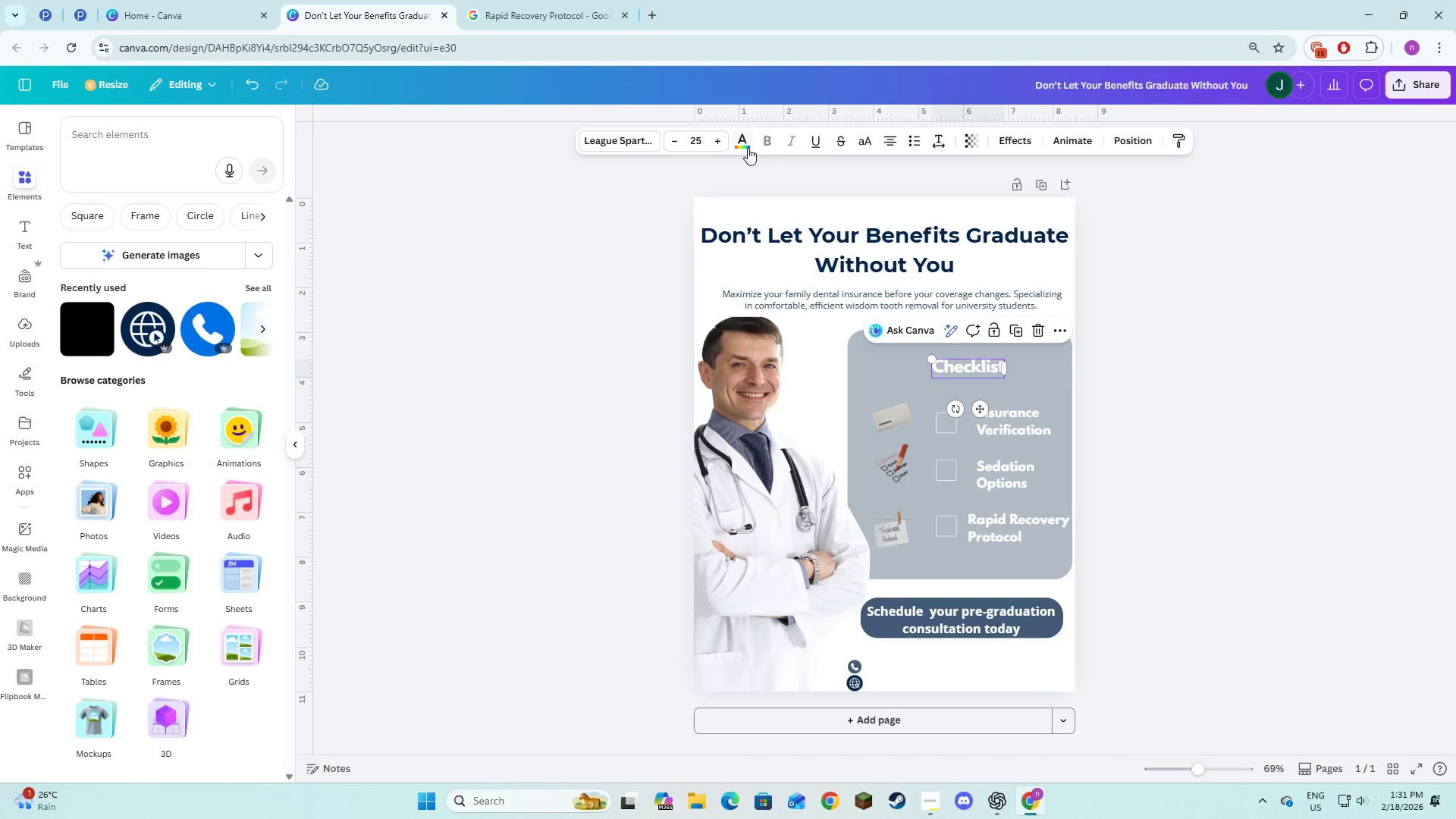 
left_click([133, 231])
 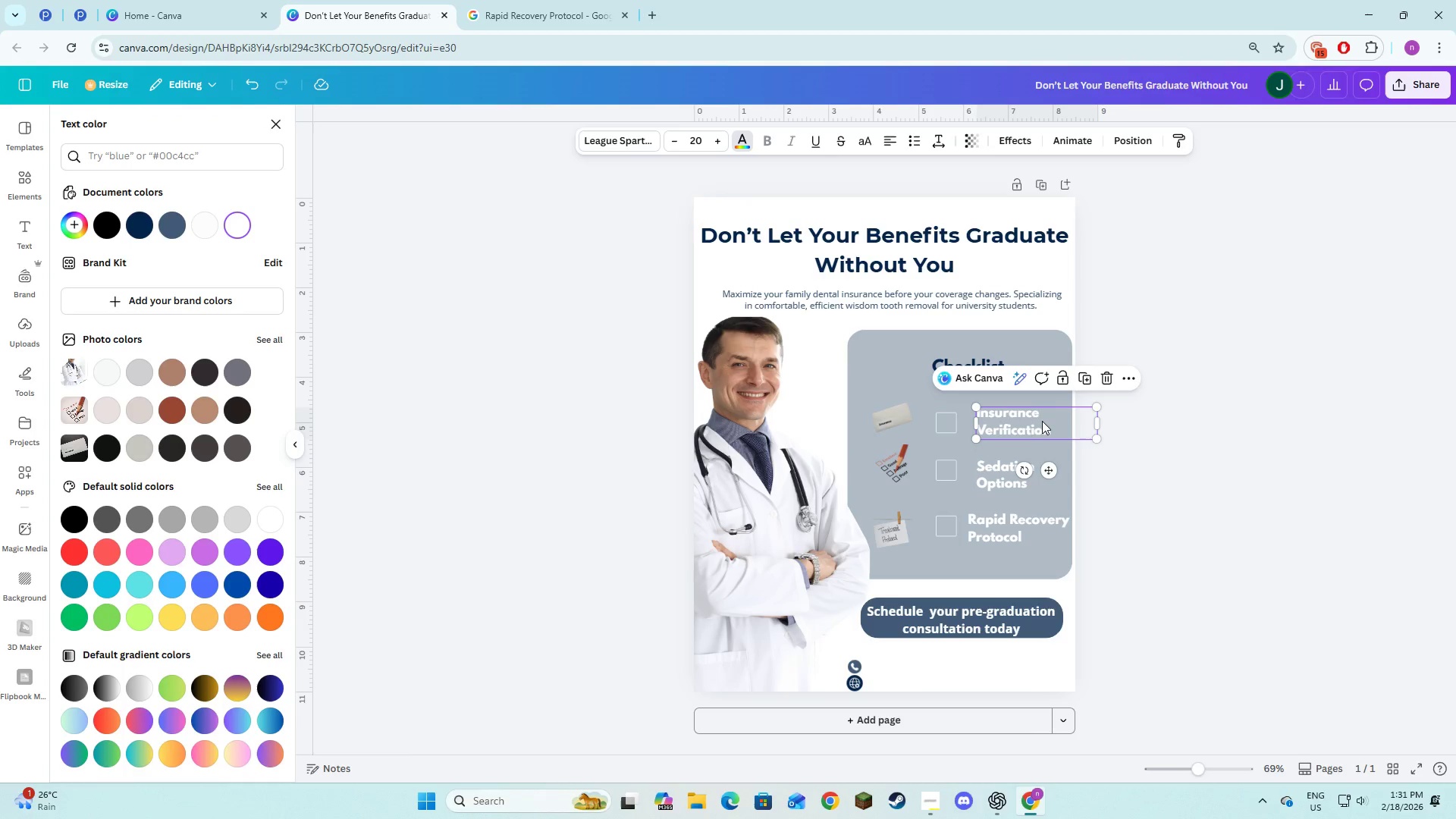 
hold_key(key=ShiftLeft, duration=1.5)
left_click([996, 469])
 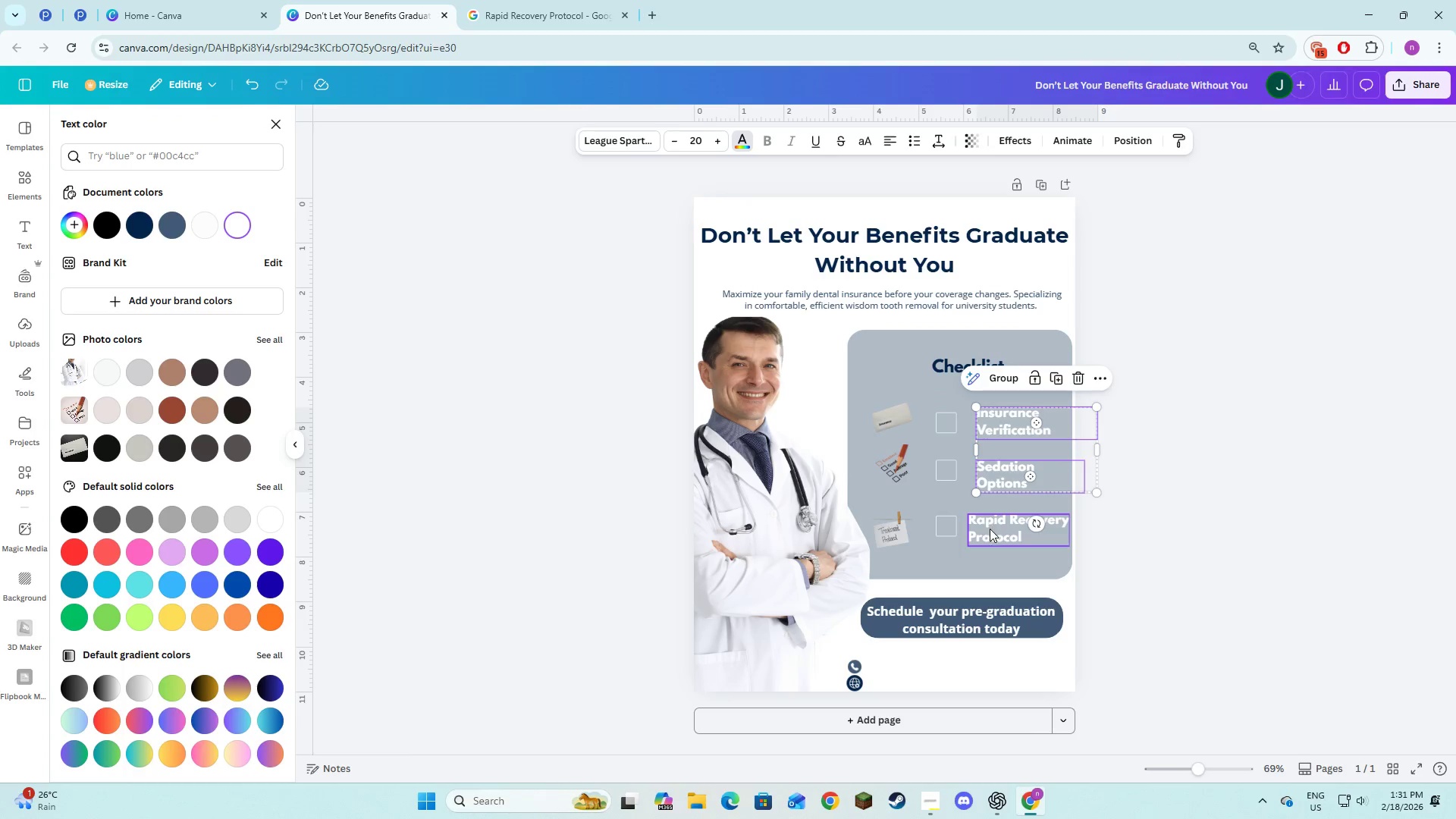 
left_click([990, 529])
 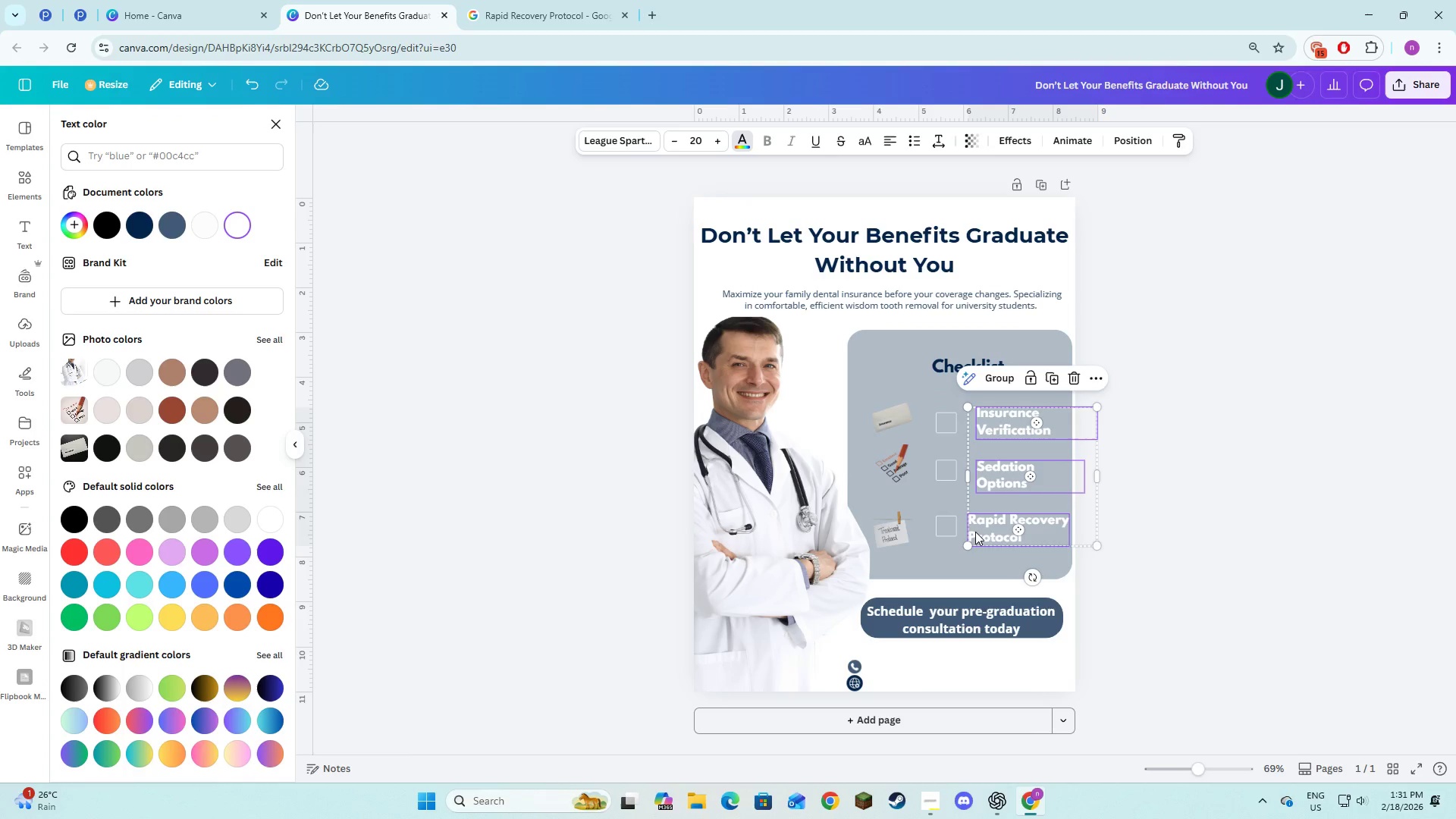 
key(Shift+ShiftLeft)
 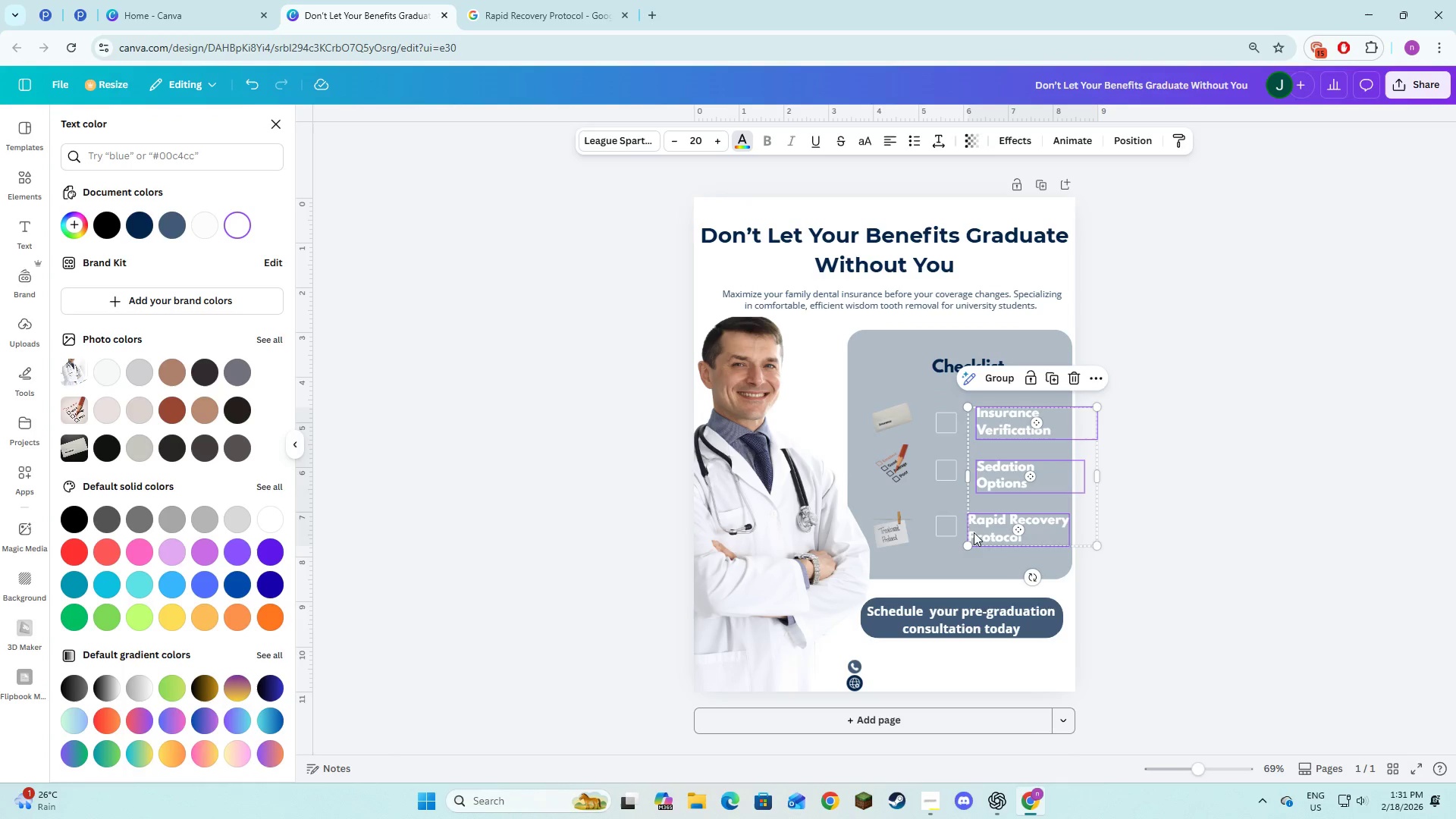 
key(Shift+ShiftLeft)
 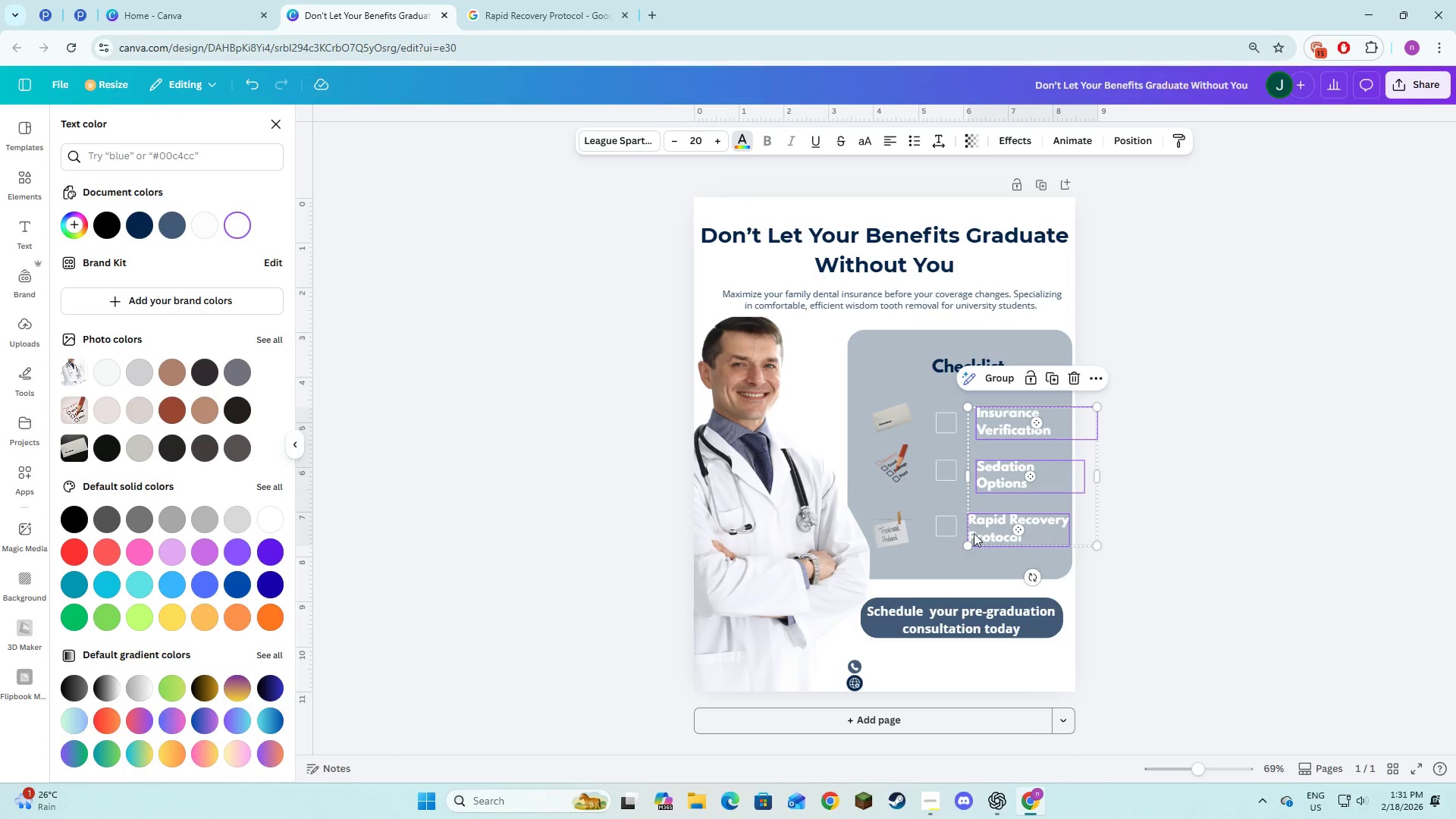 
key(Shift+ShiftLeft)
 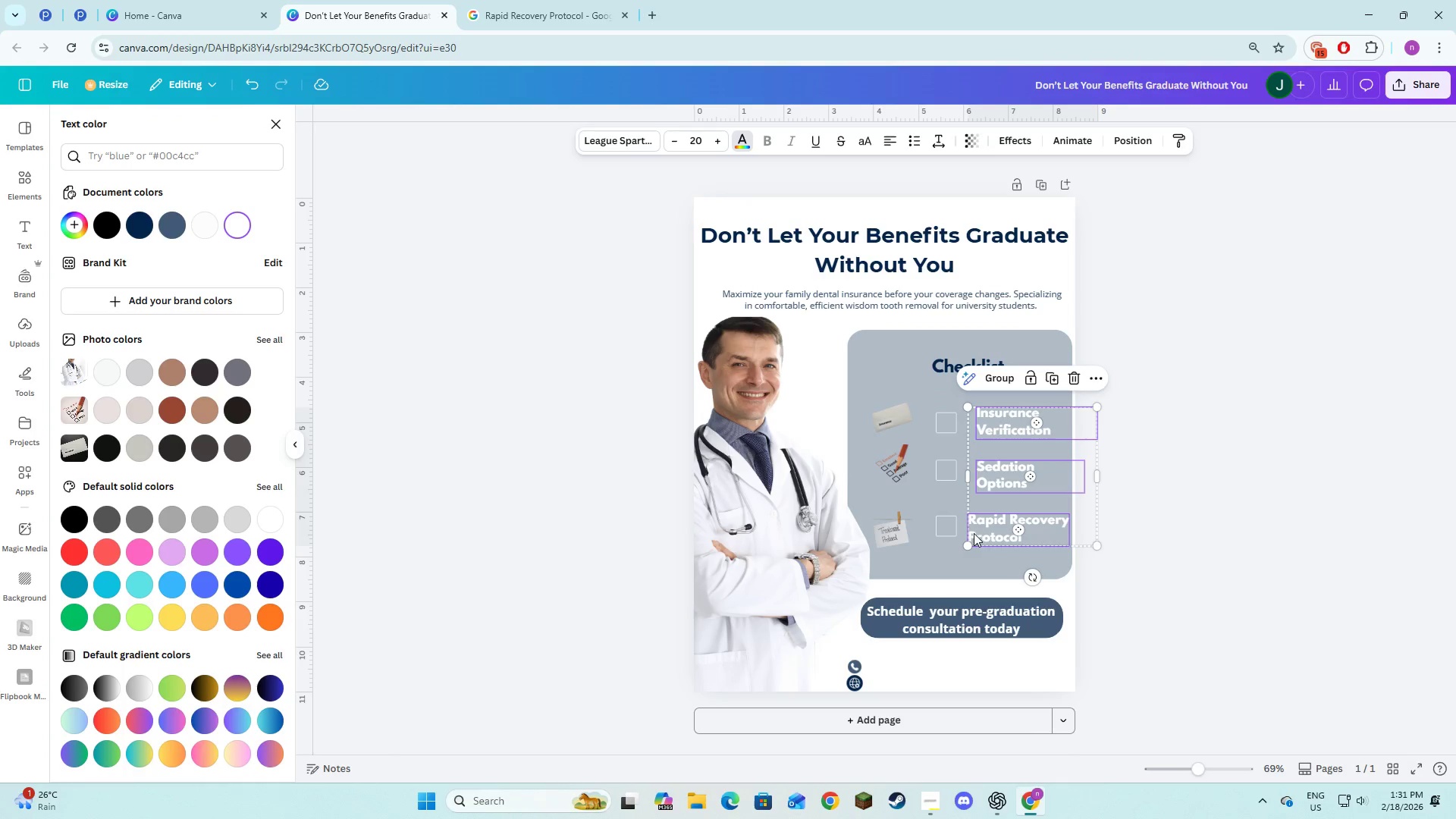 
key(Shift+ShiftLeft)
 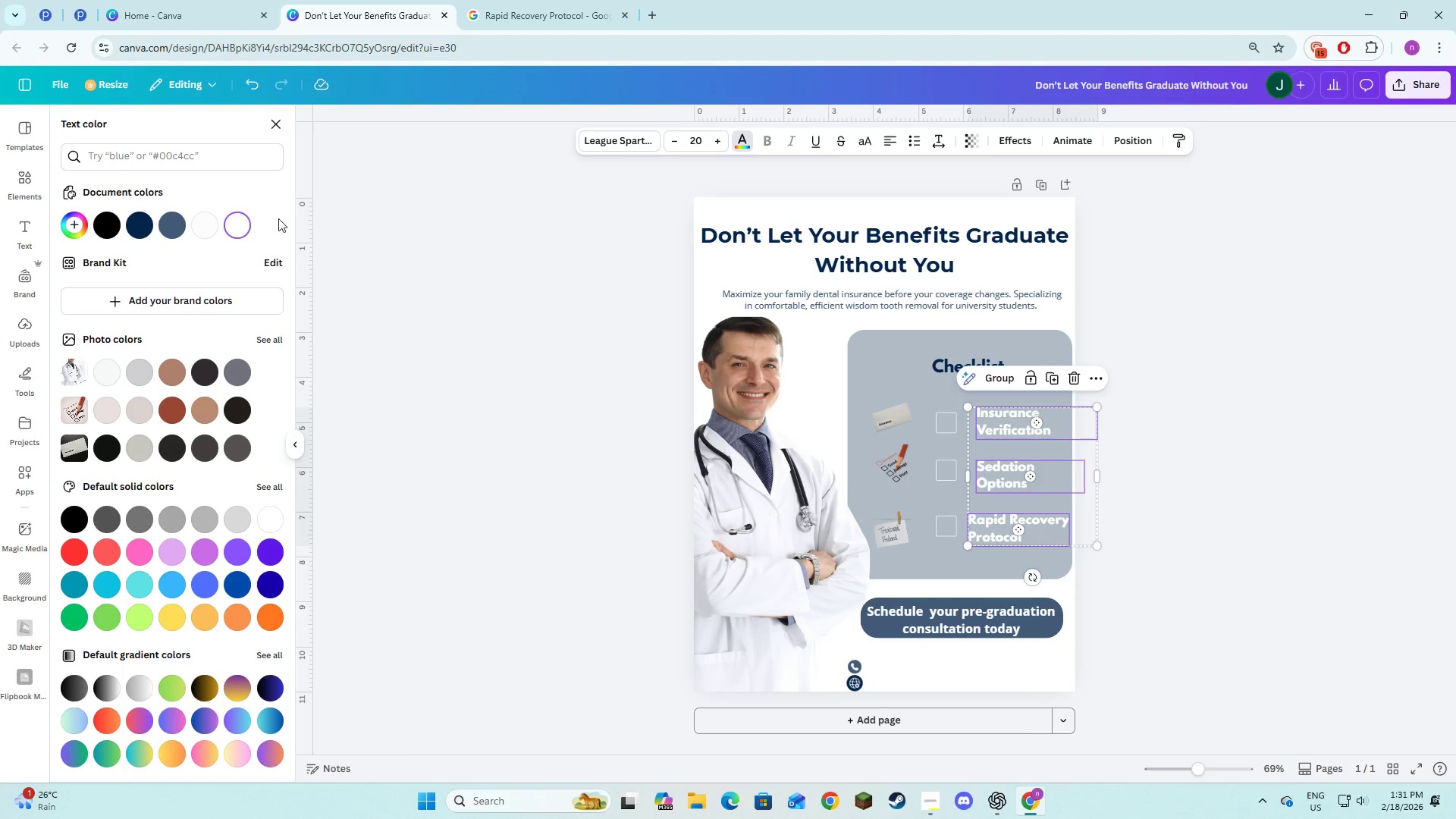 
left_click([180, 231])
 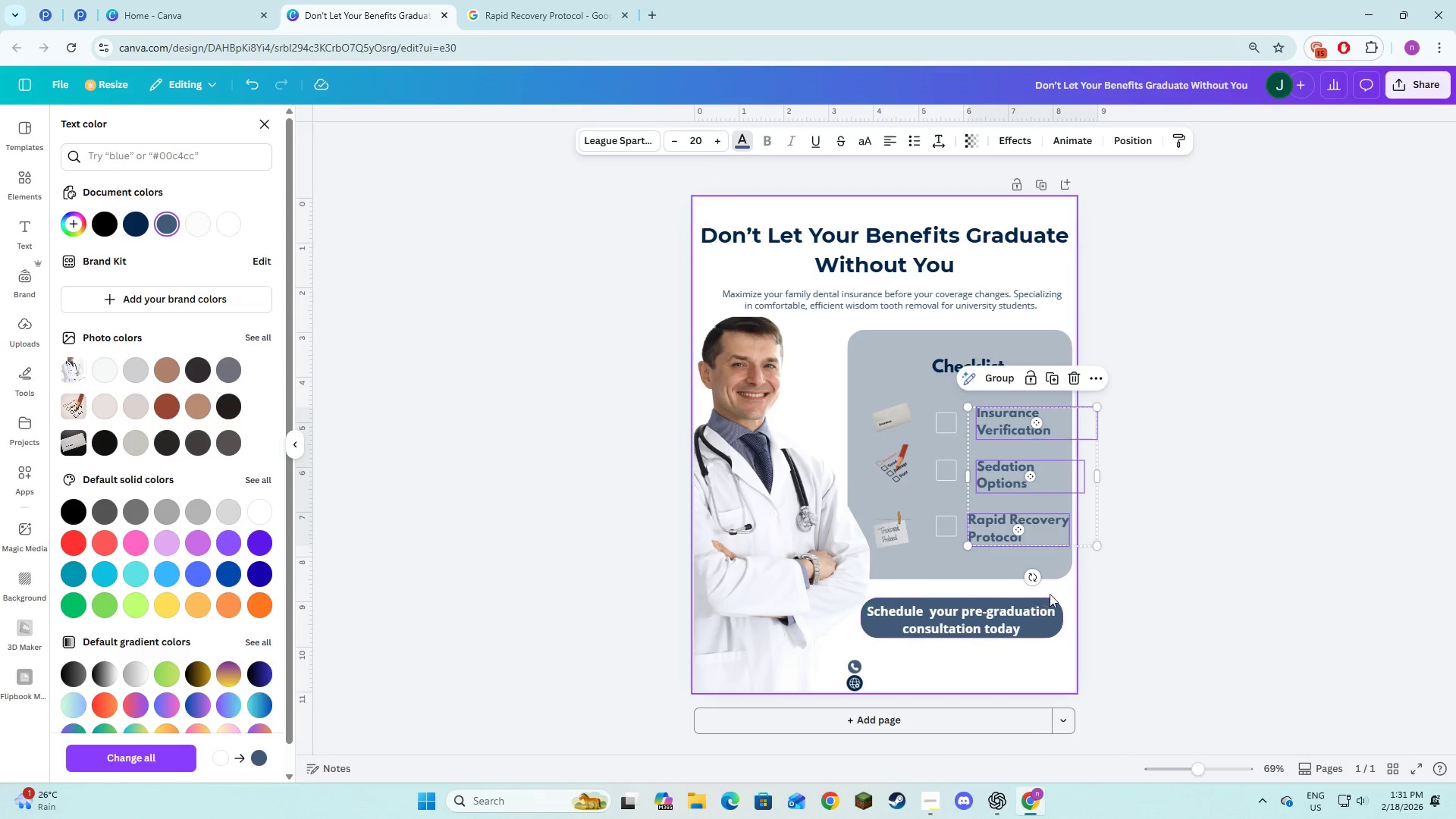 
left_click([992, 533])
 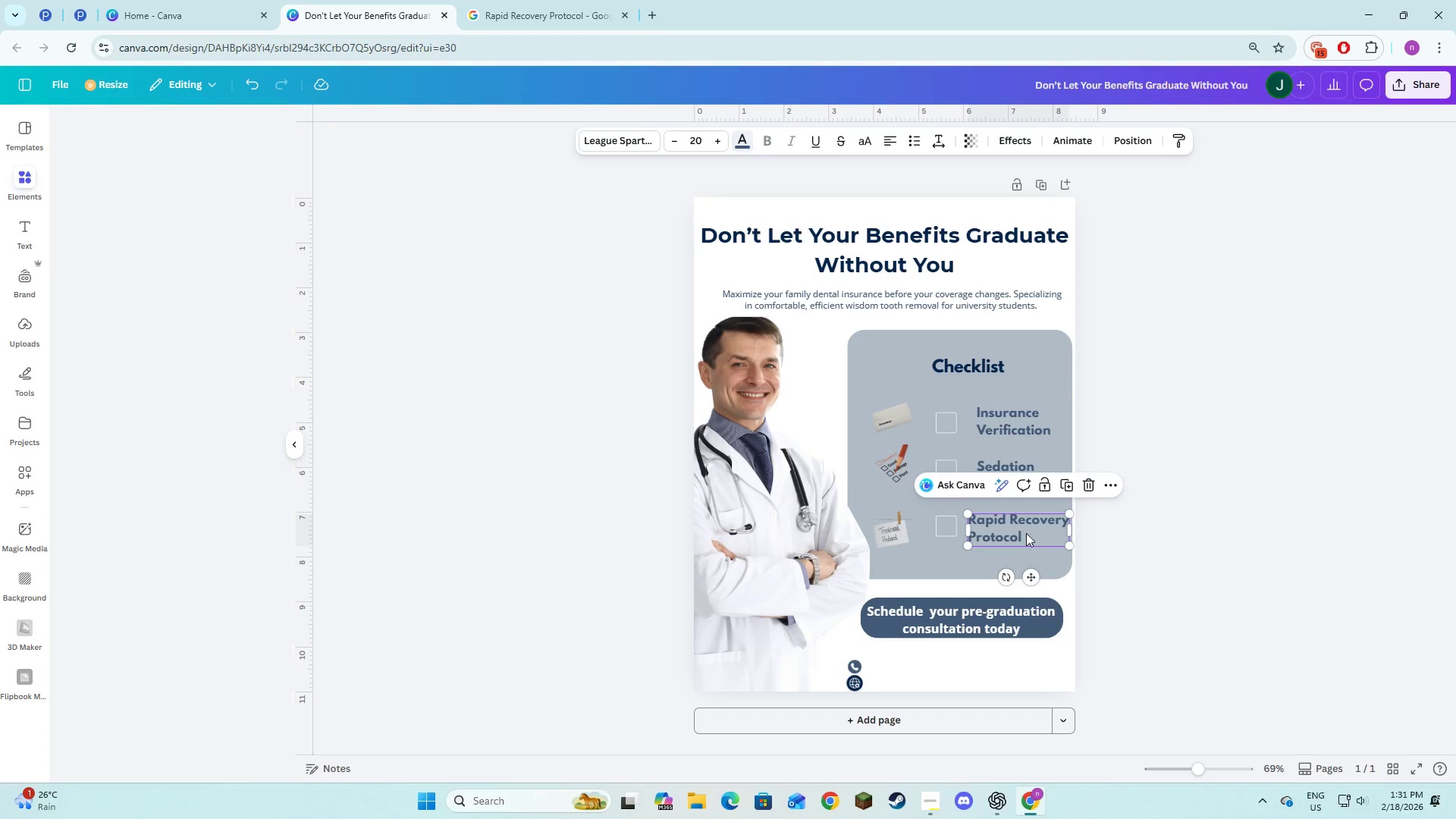 
double_click([1033, 530])
 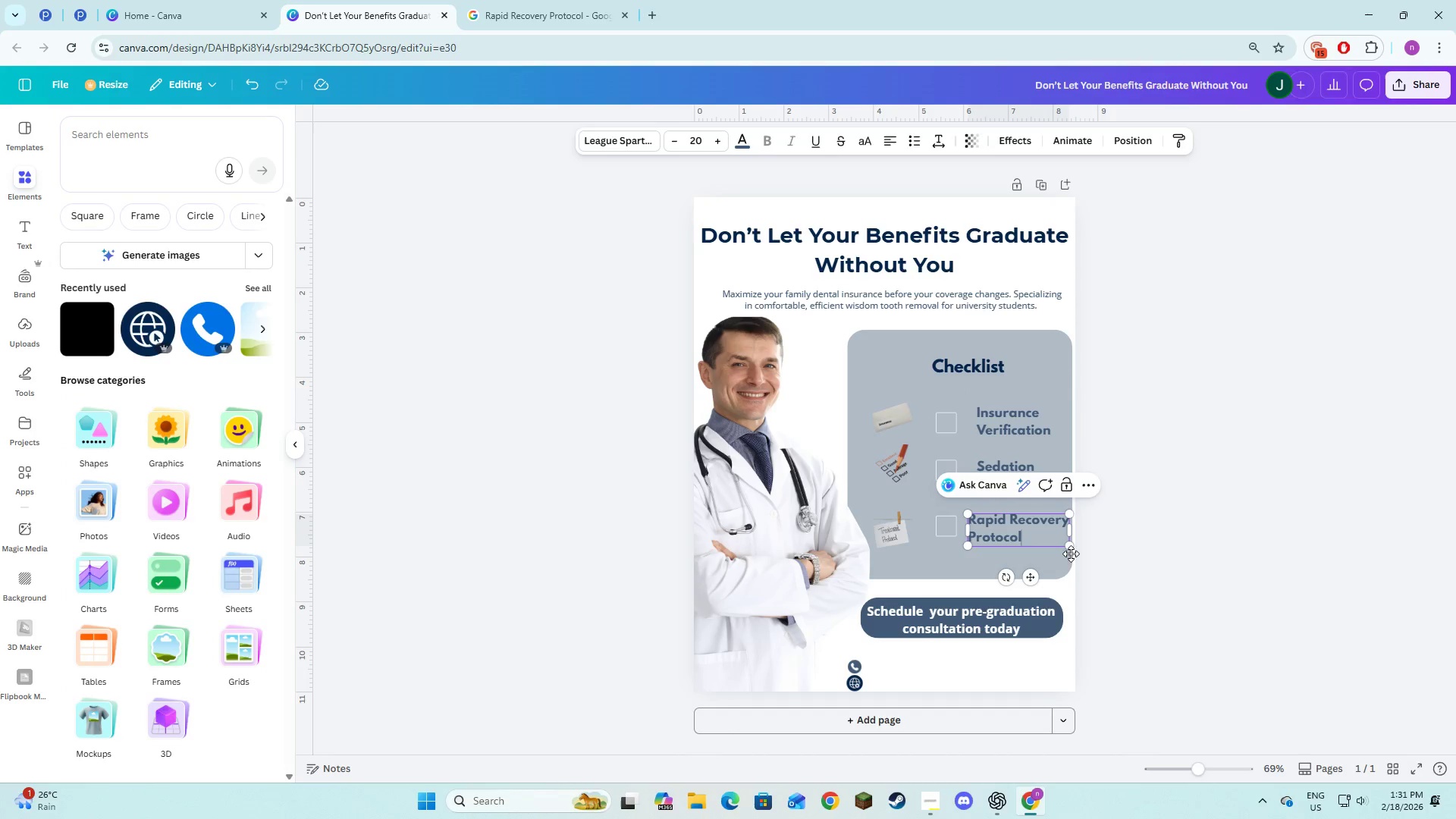 
left_click([1135, 567])
 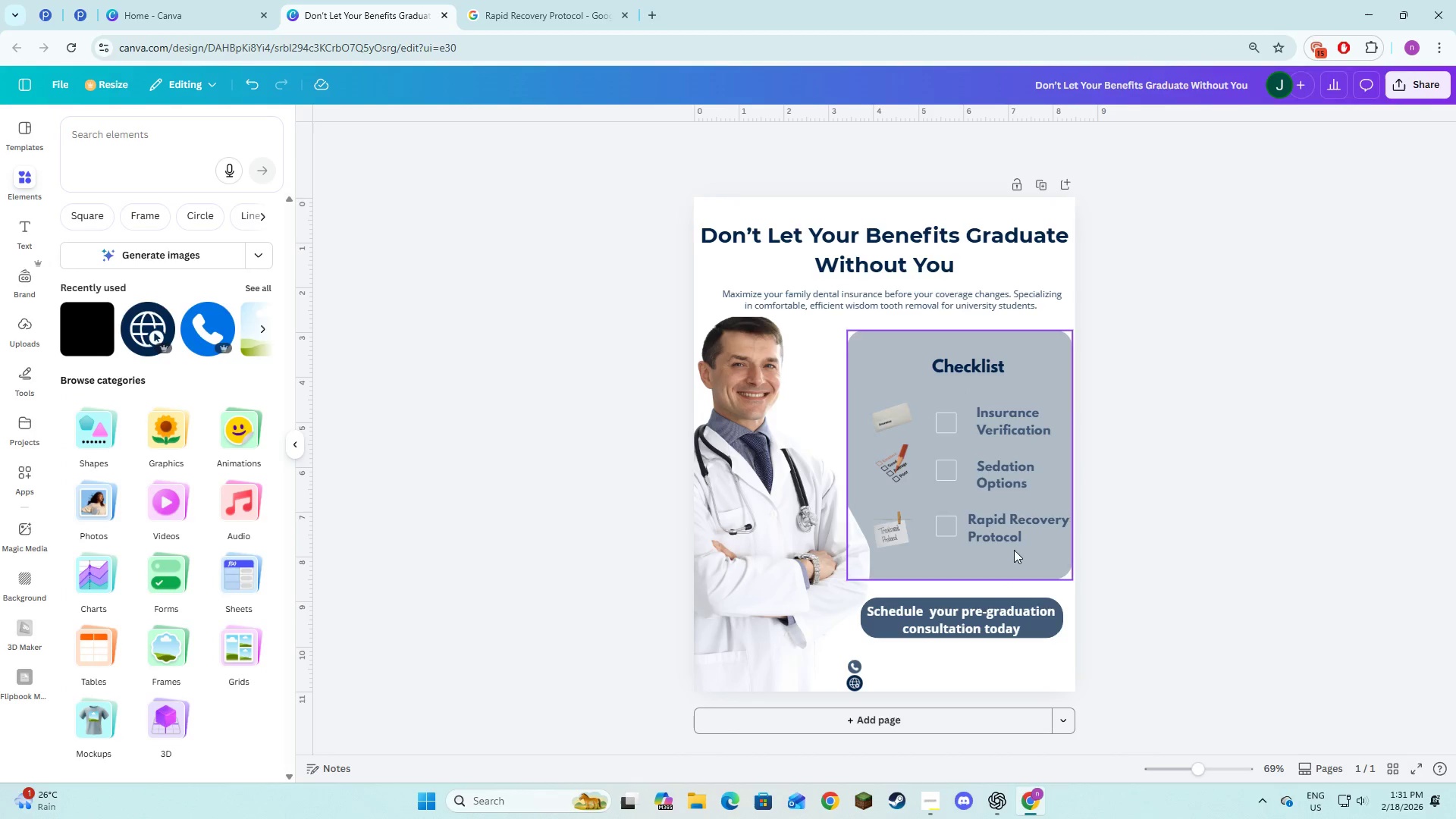 
left_click([1014, 541])
 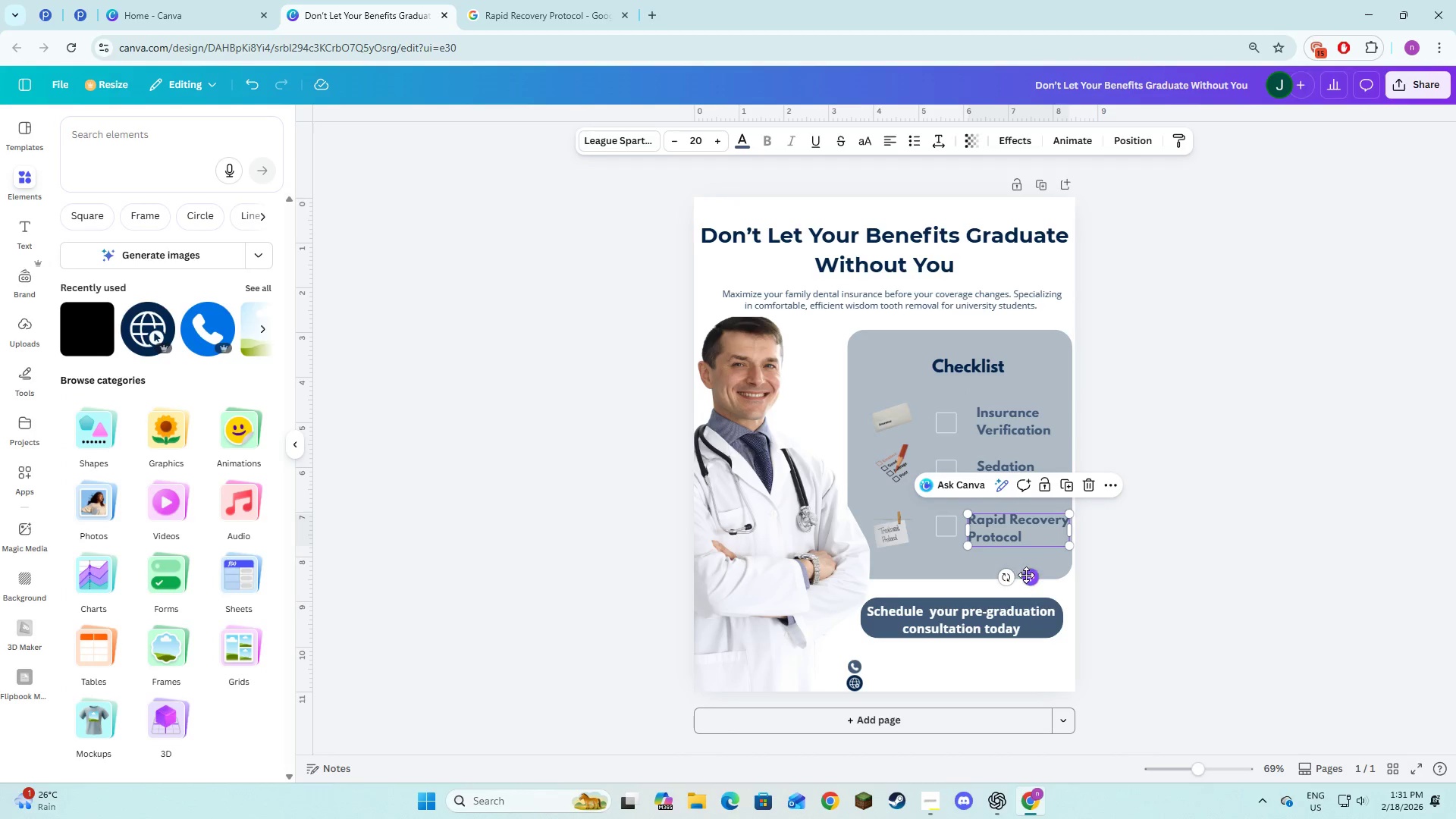 
left_click_drag(start_coordinate=[1027, 575], to_coordinate=[1033, 575])
 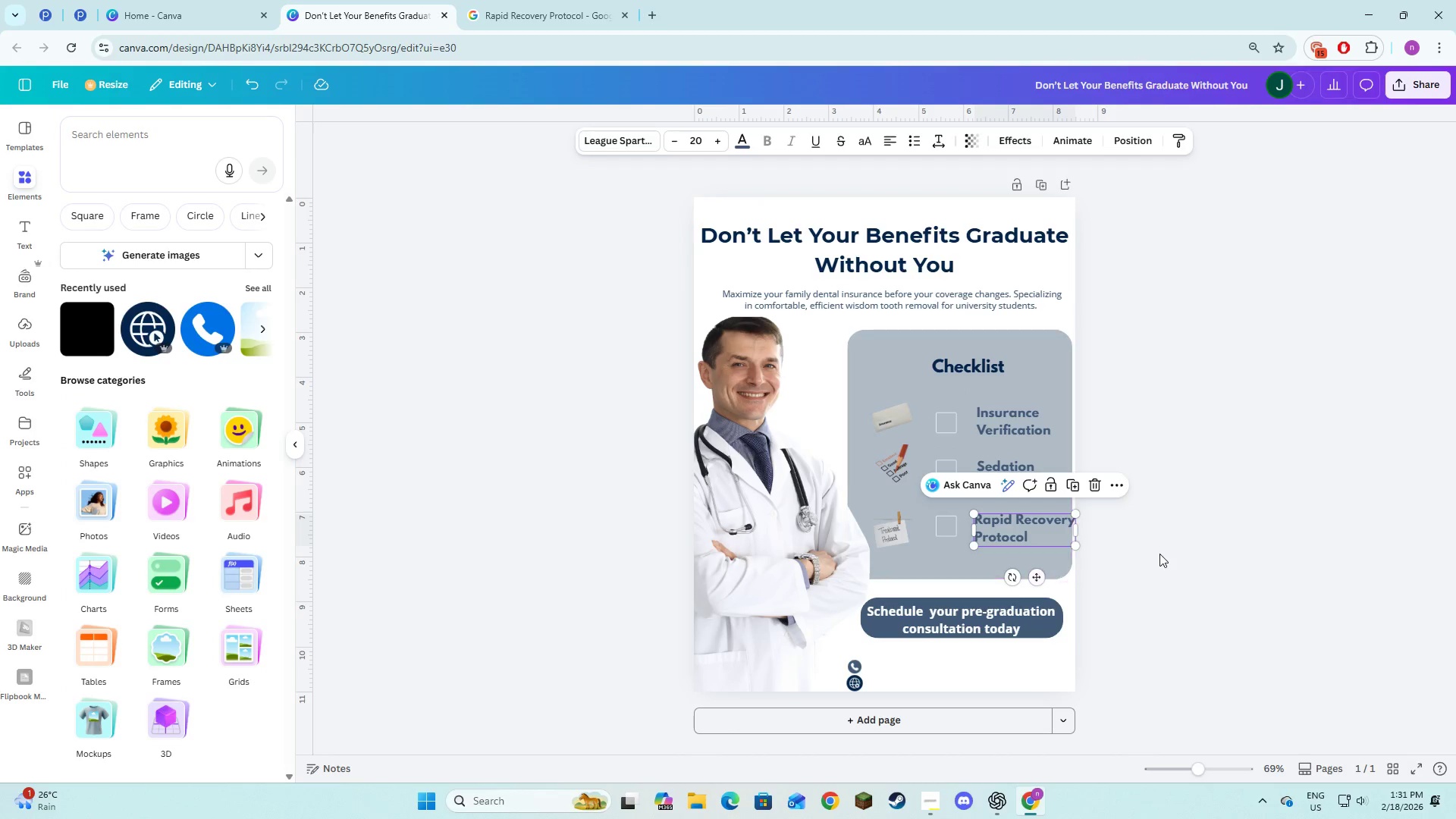 
left_click([1159, 554])
 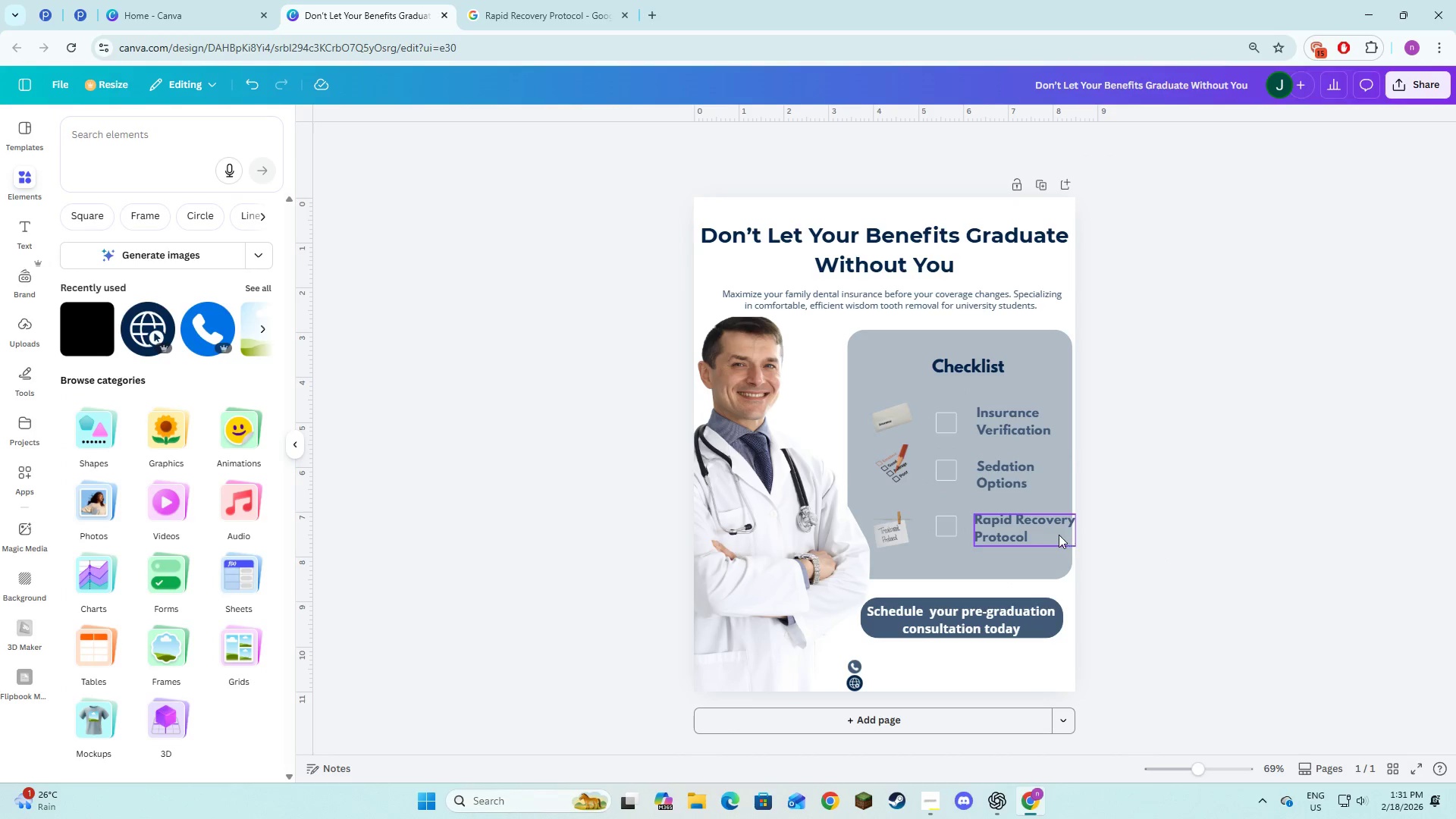 
left_click([1028, 535])
 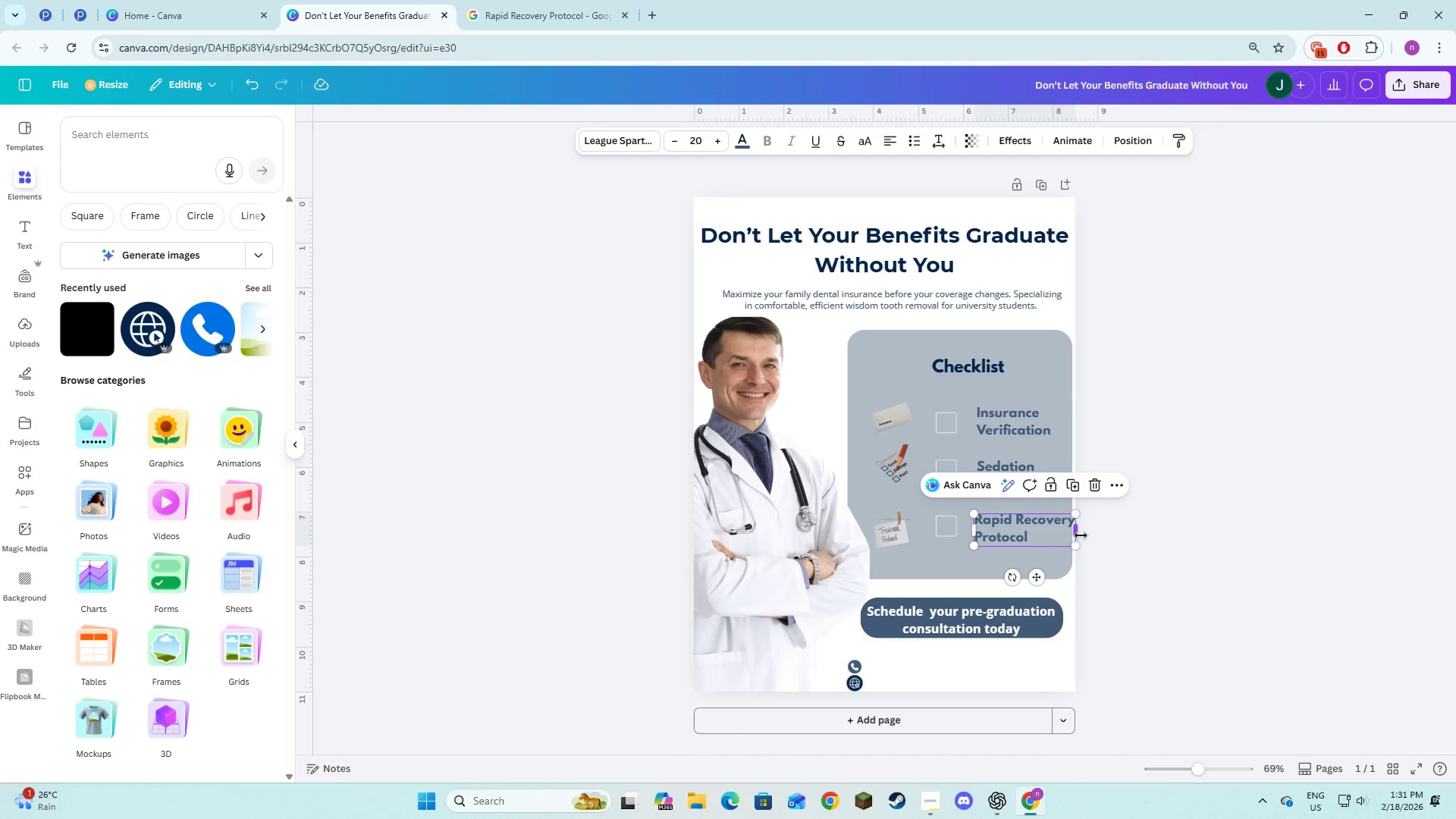 
left_click_drag(start_coordinate=[1078, 533], to_coordinate=[1070, 533])
 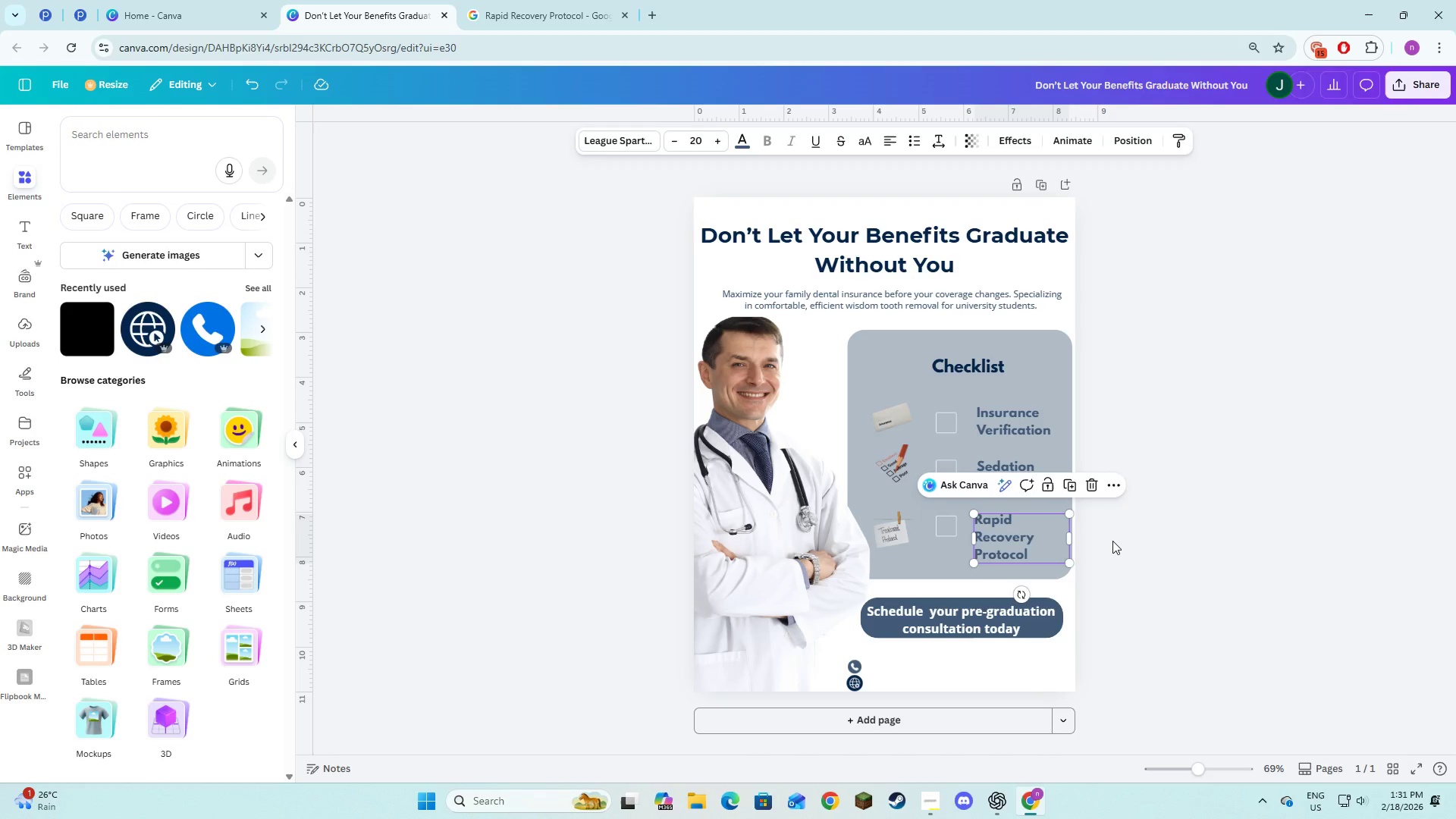 
left_click([1112, 541])
 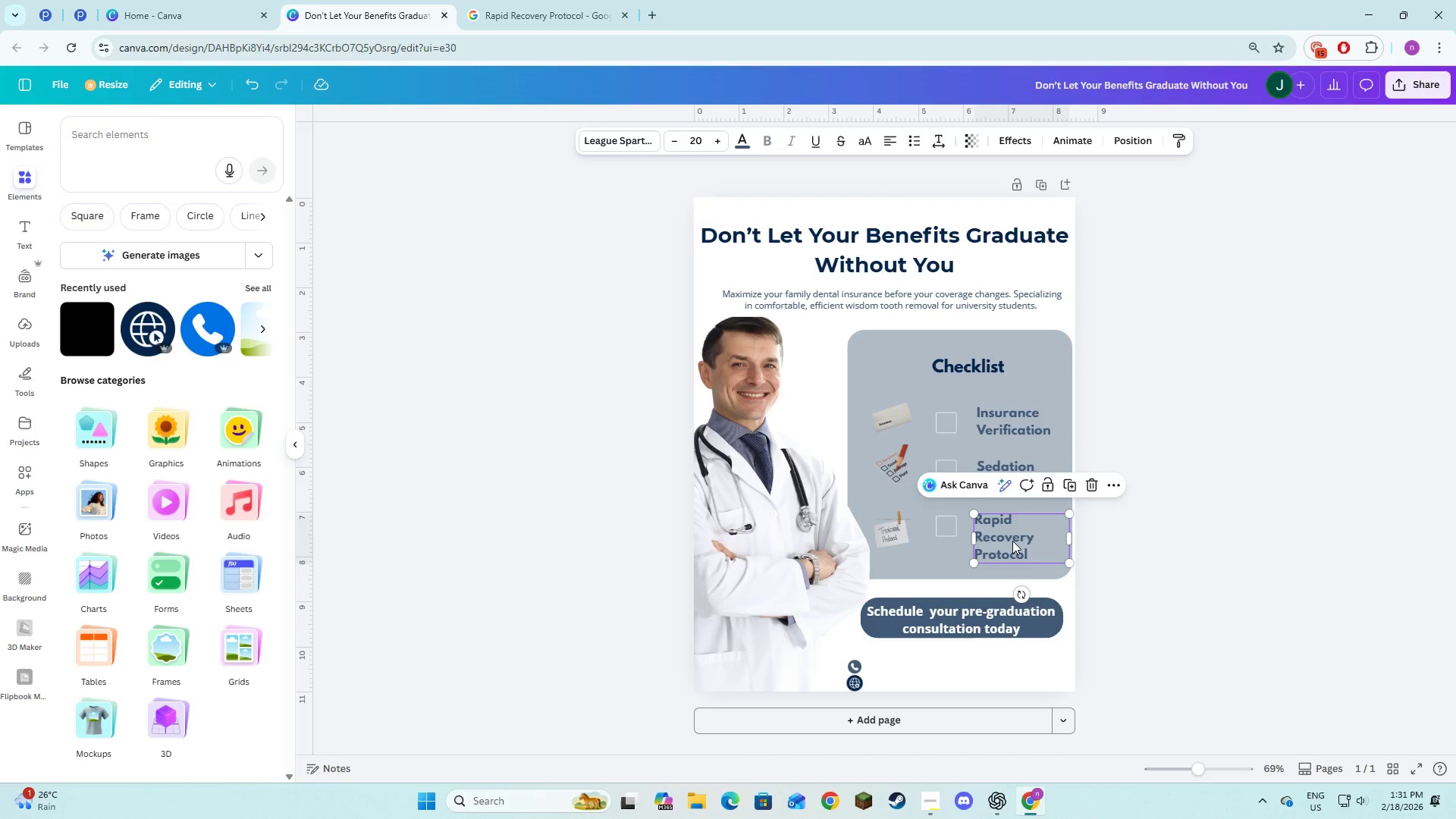 
left_click([1012, 541])
 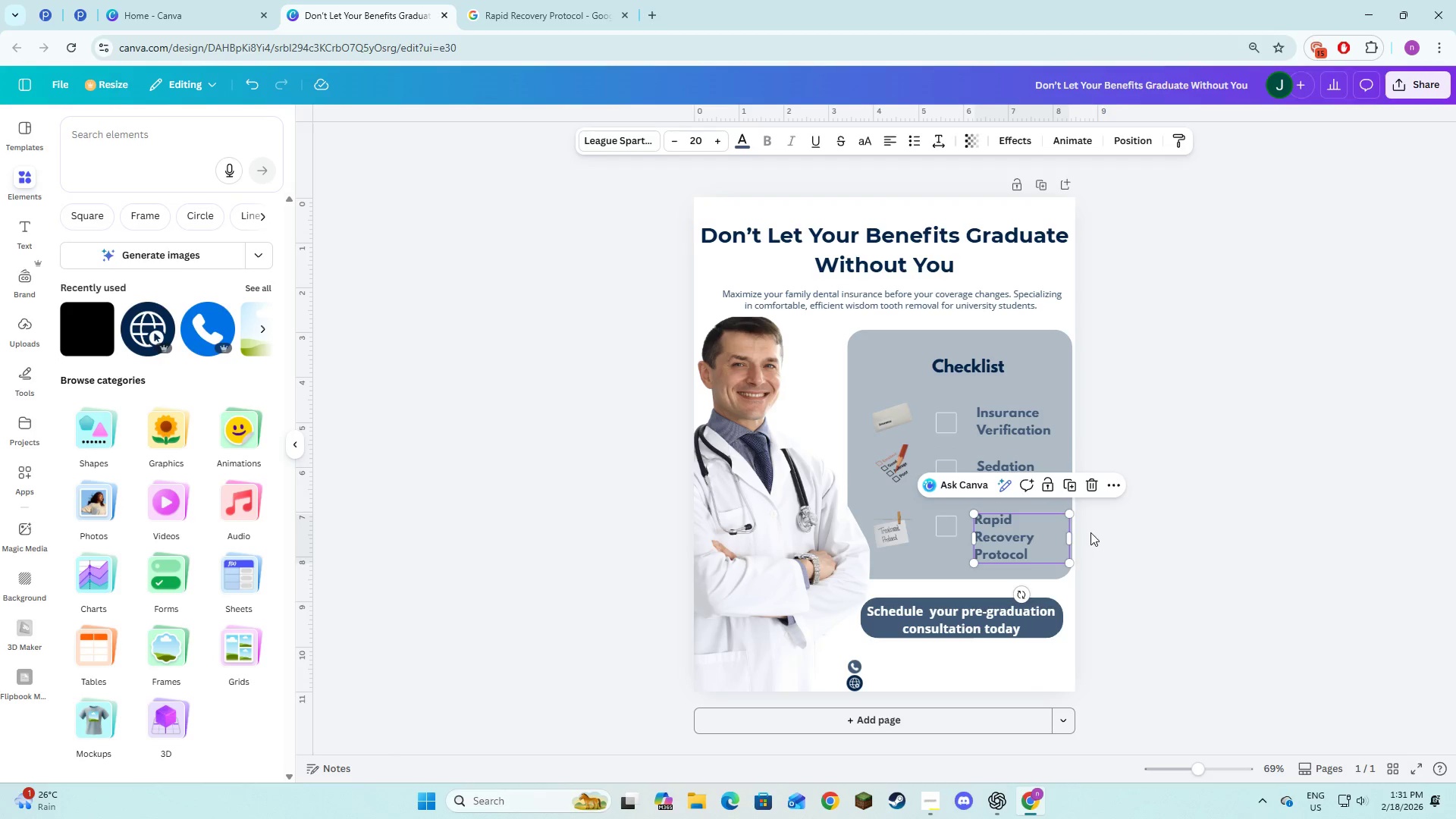 
left_click([1090, 532])
 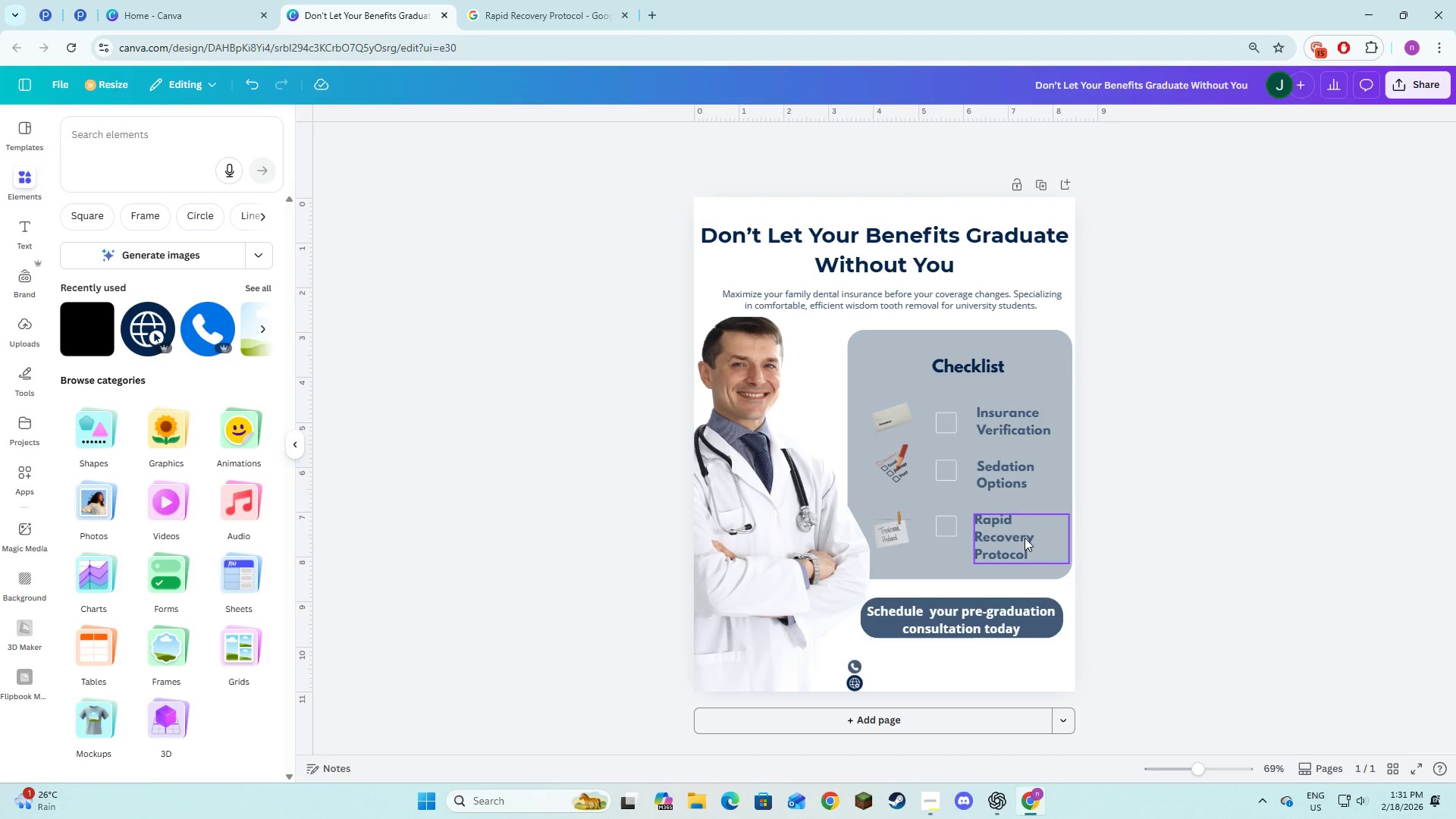 
key(Control+Z)
 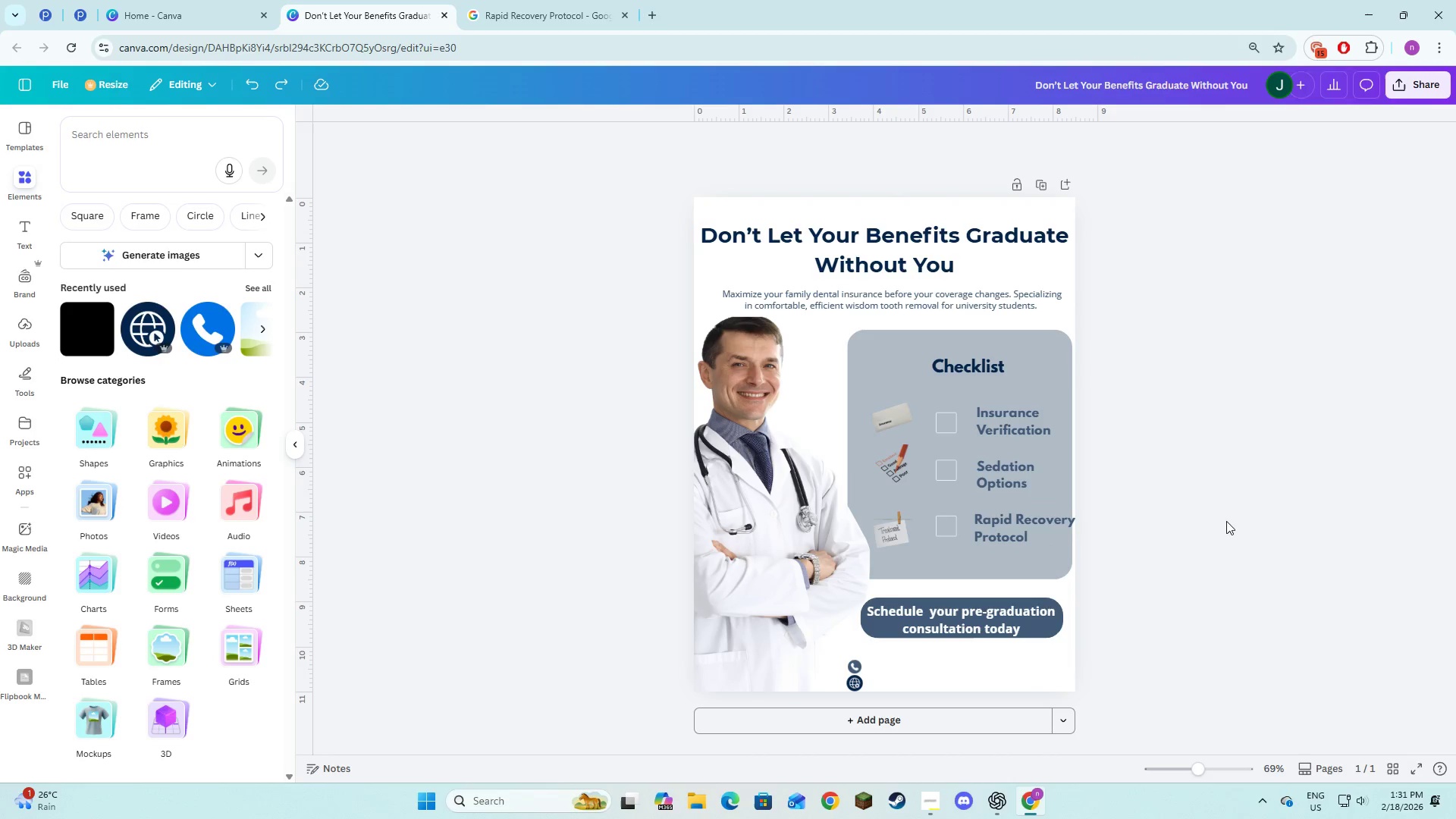 
left_click_drag(start_coordinate=[1226, 521], to_coordinate=[1211, 521])
 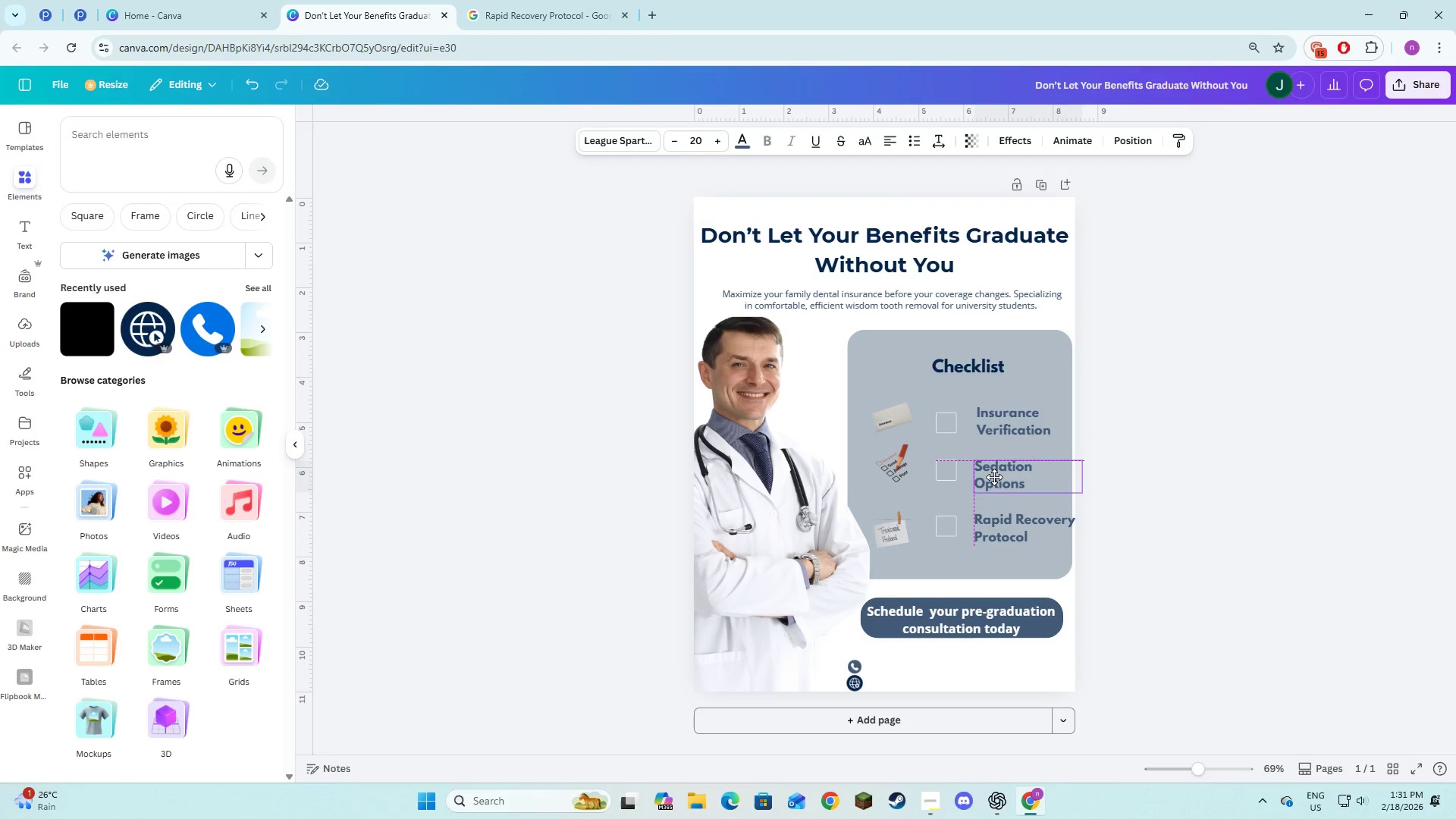 
left_click([1144, 486])
 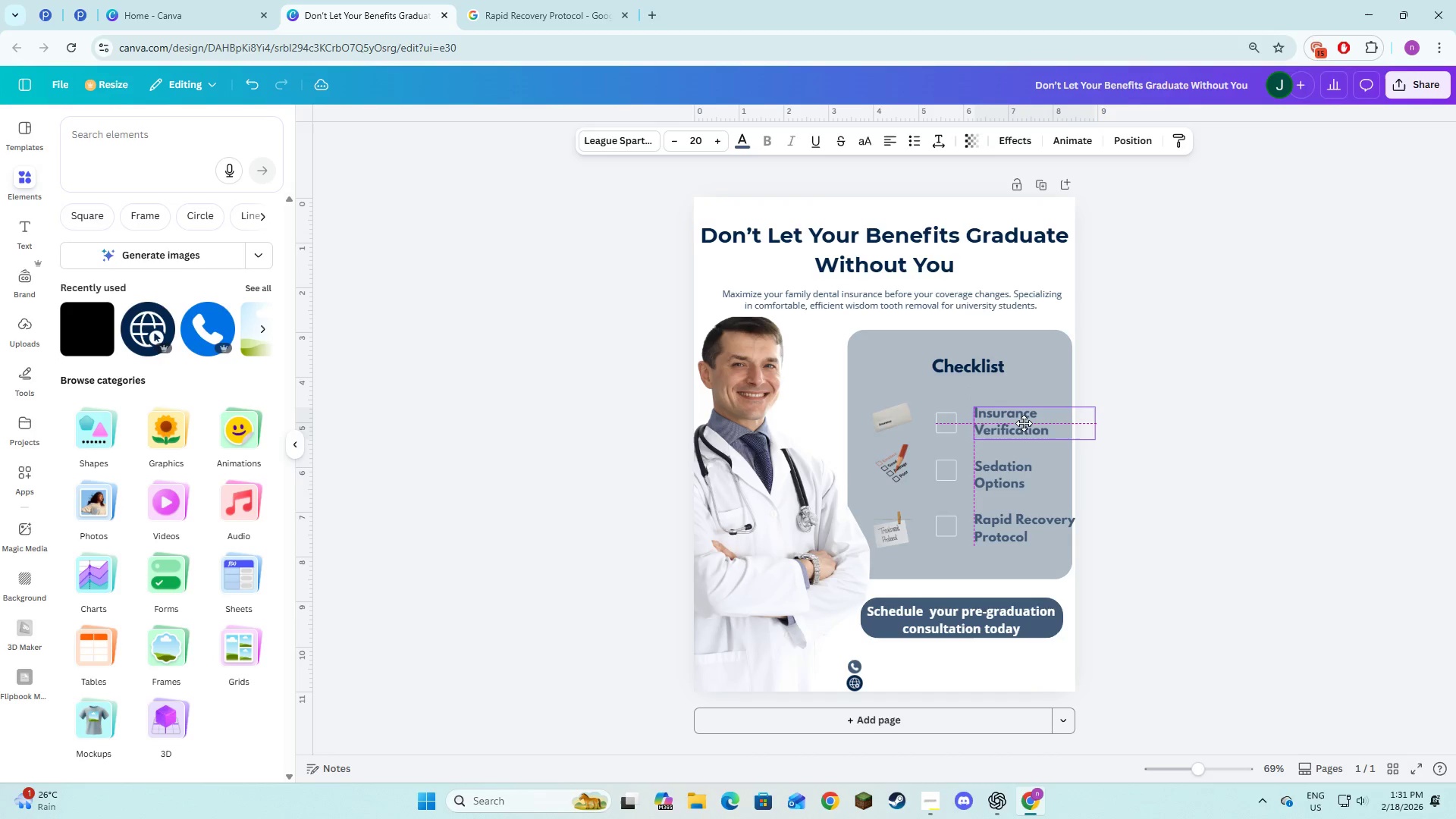 
left_click([1164, 458])
 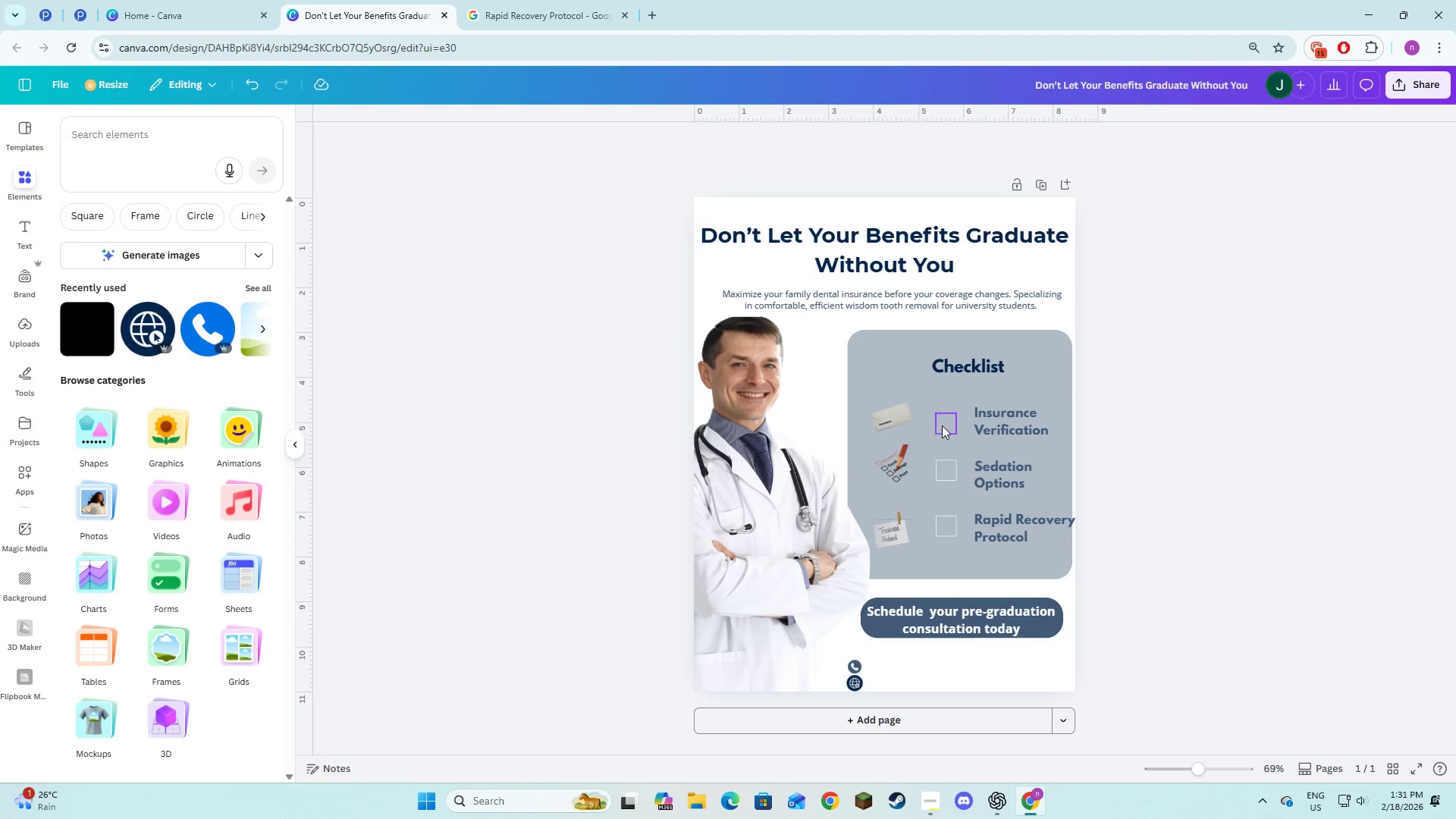 
key(Shift+ShiftLeft)
 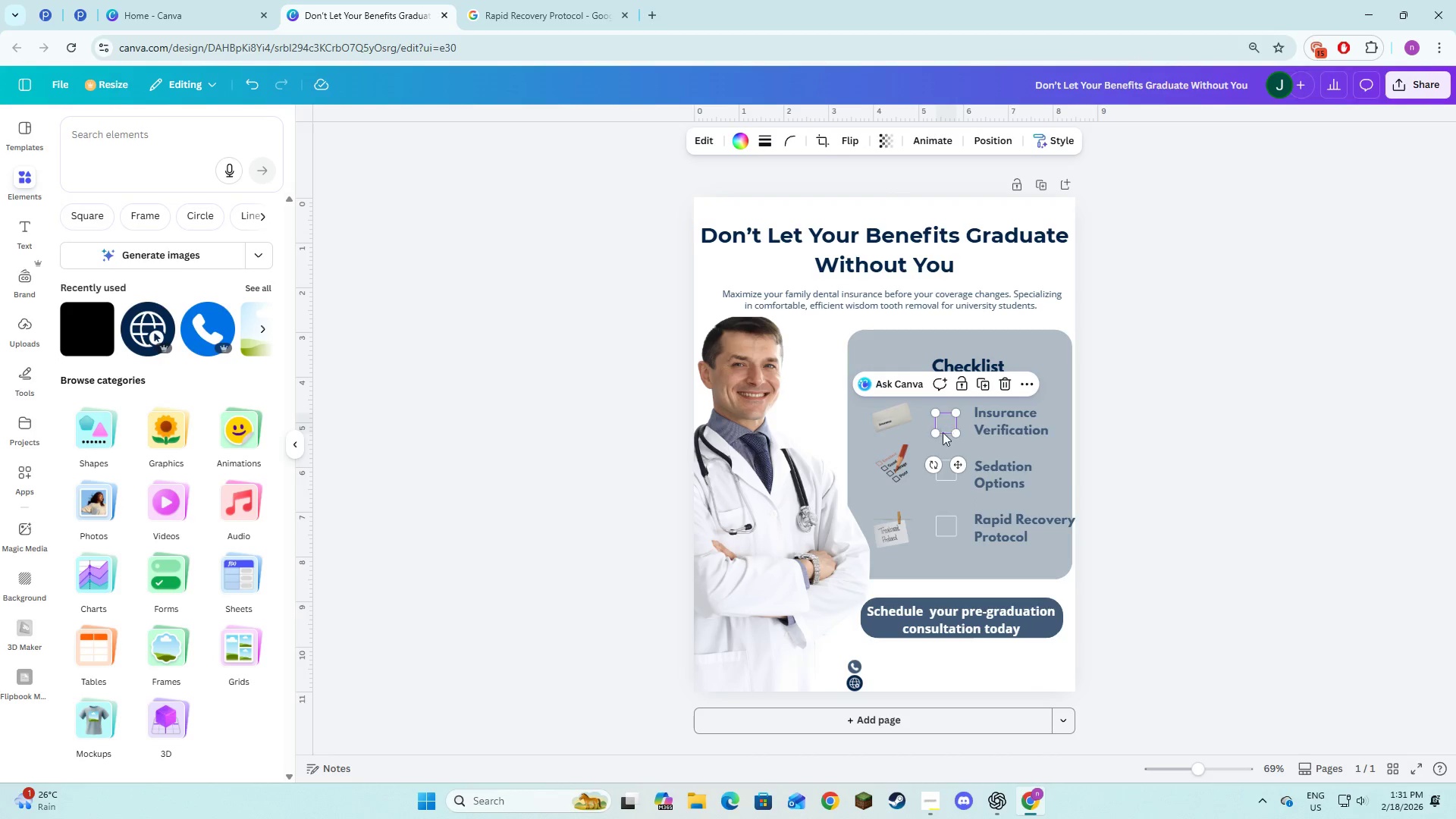 
hold_key(key=ShiftLeft, duration=1.53)
left_click([946, 469])
 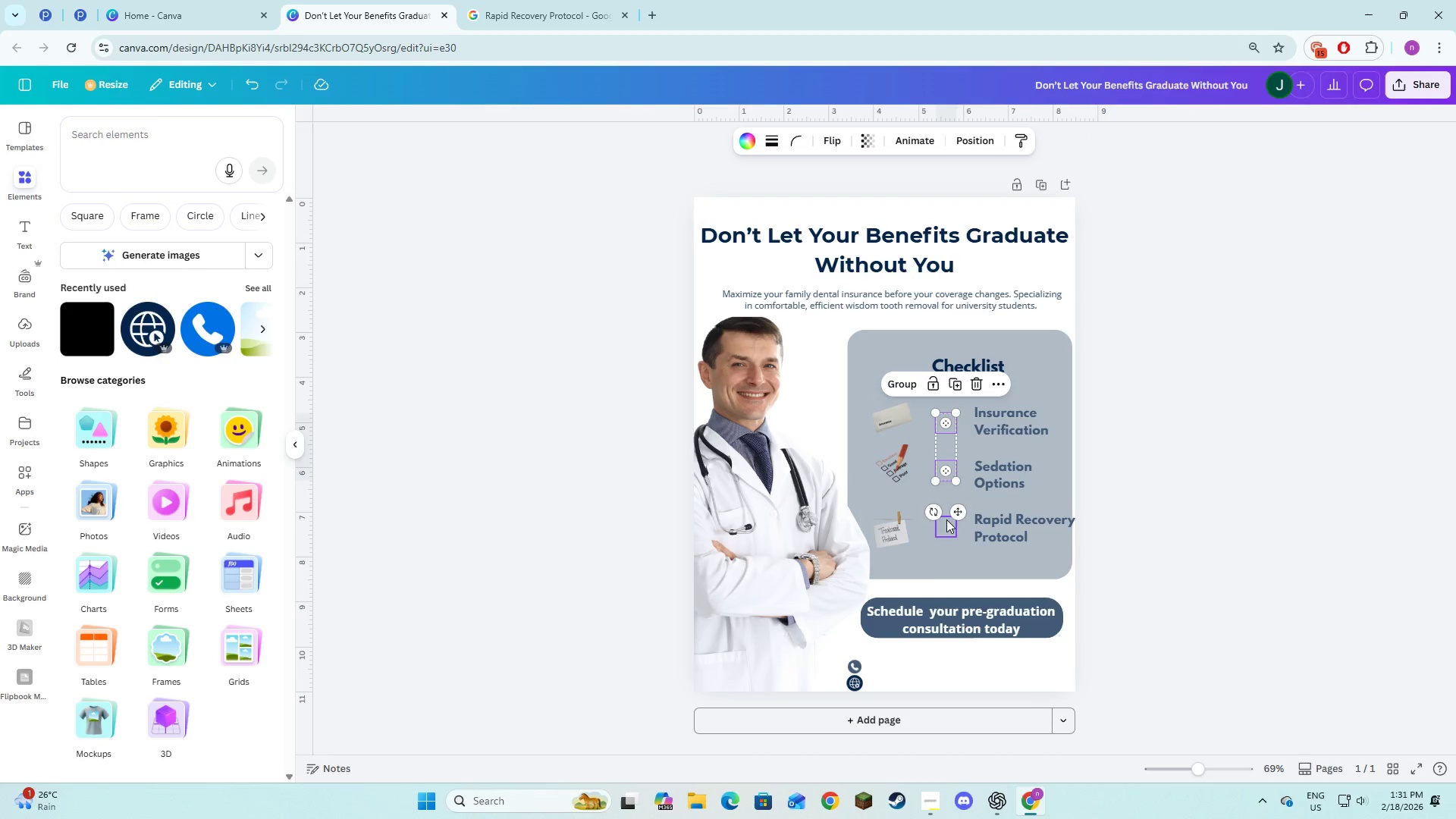 
left_click([946, 524])
 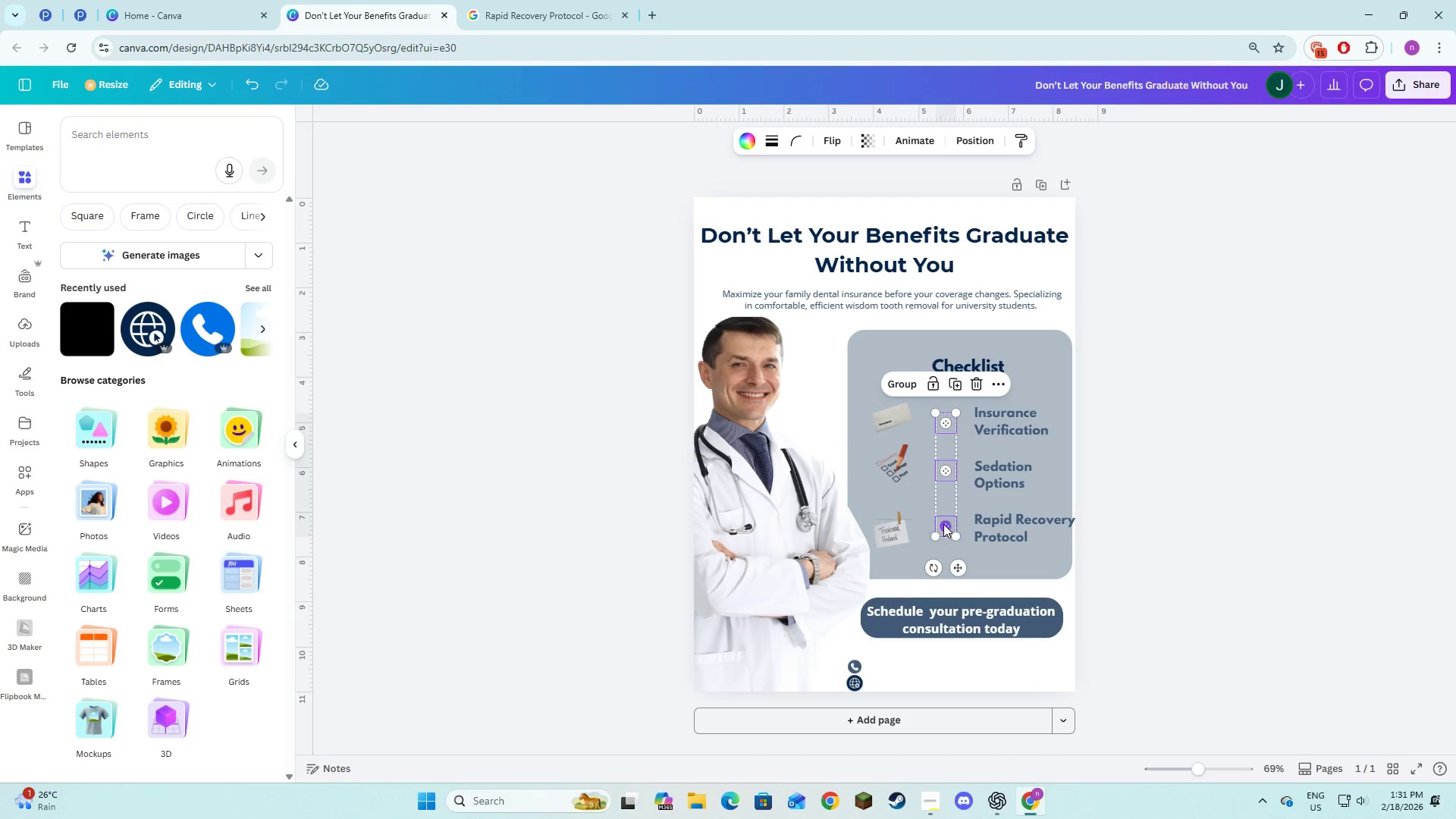 
key(Shift+ShiftLeft)
 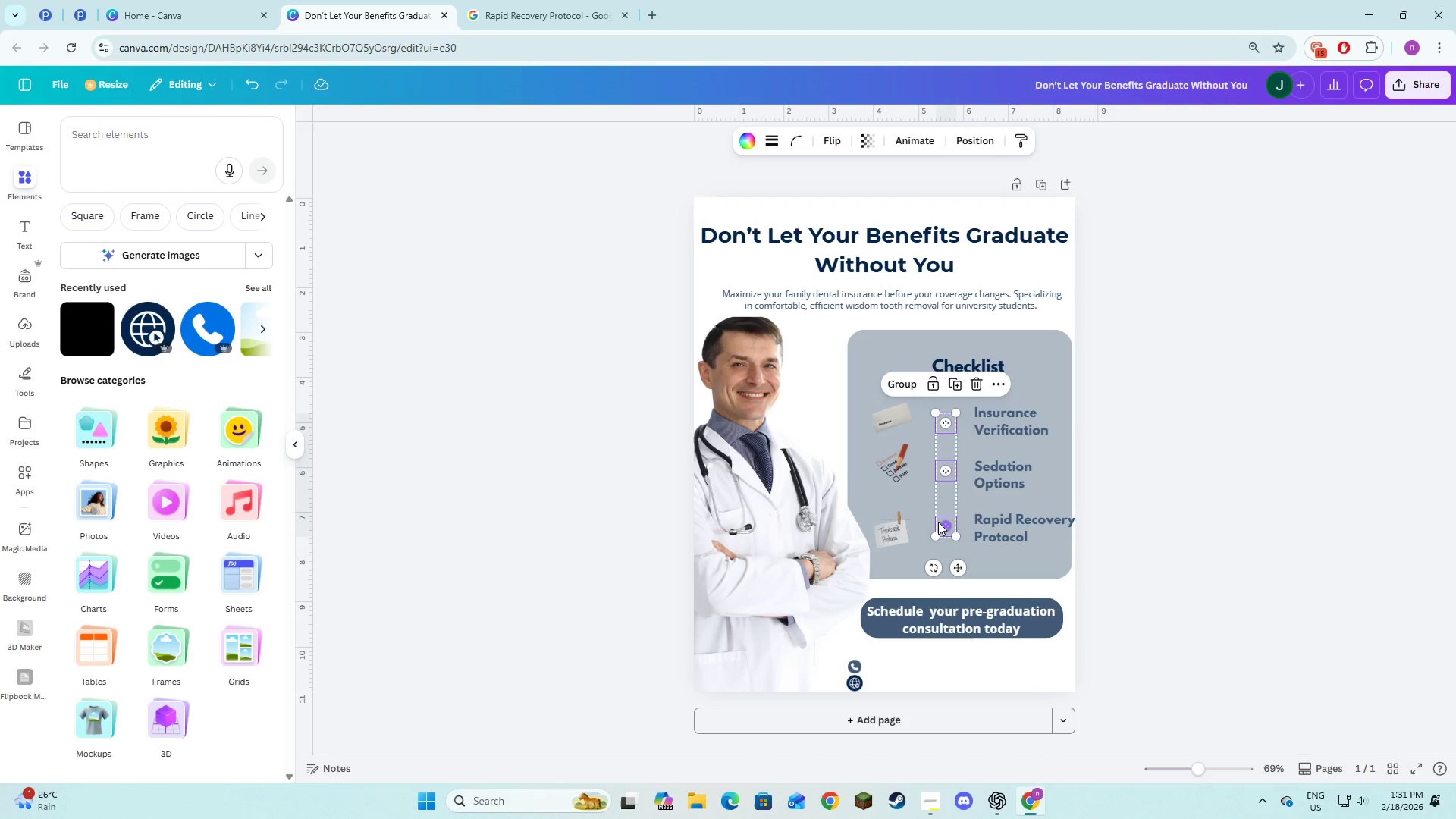 
key(Shift+ShiftLeft)
 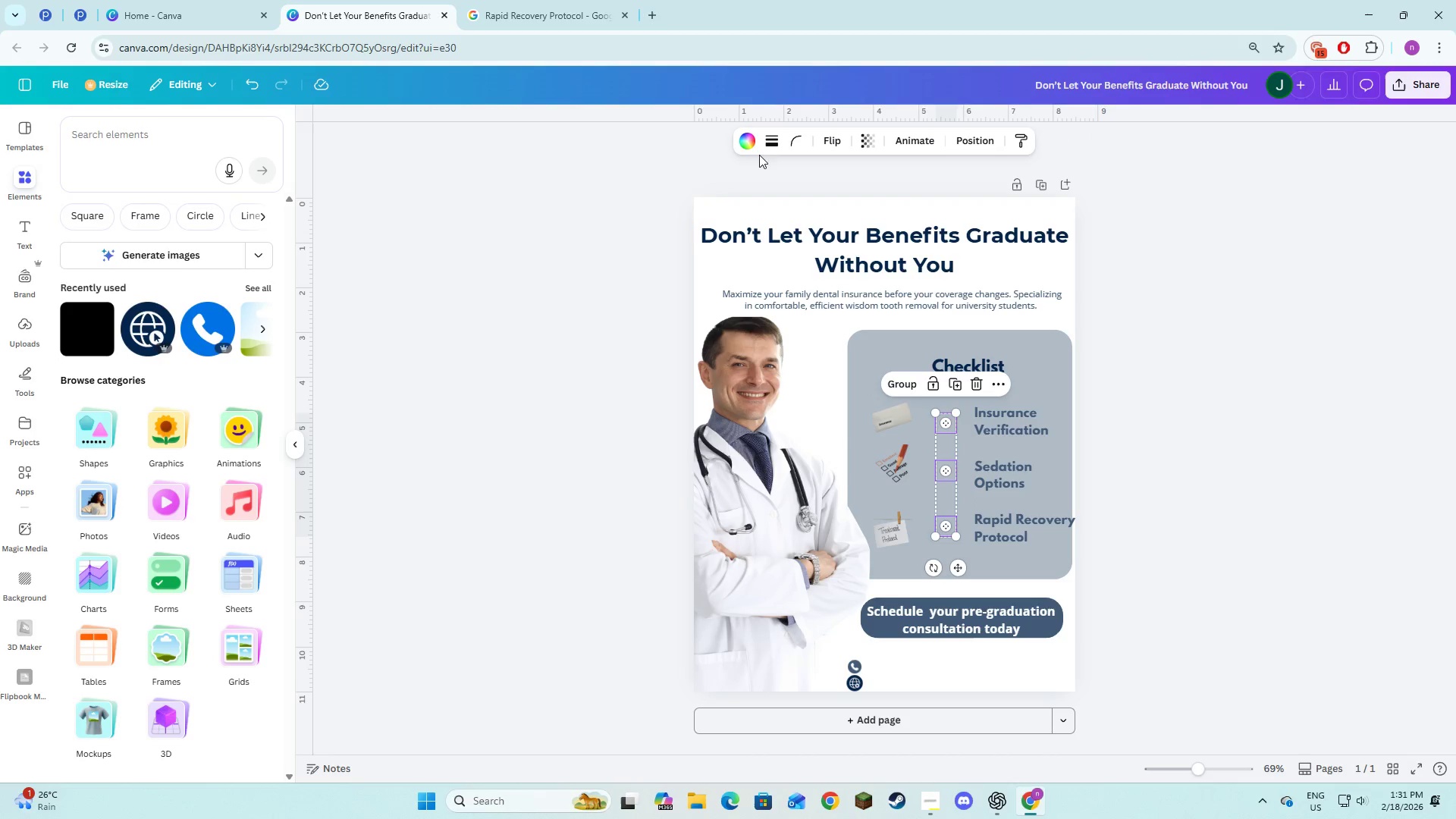 
left_click([740, 137])
 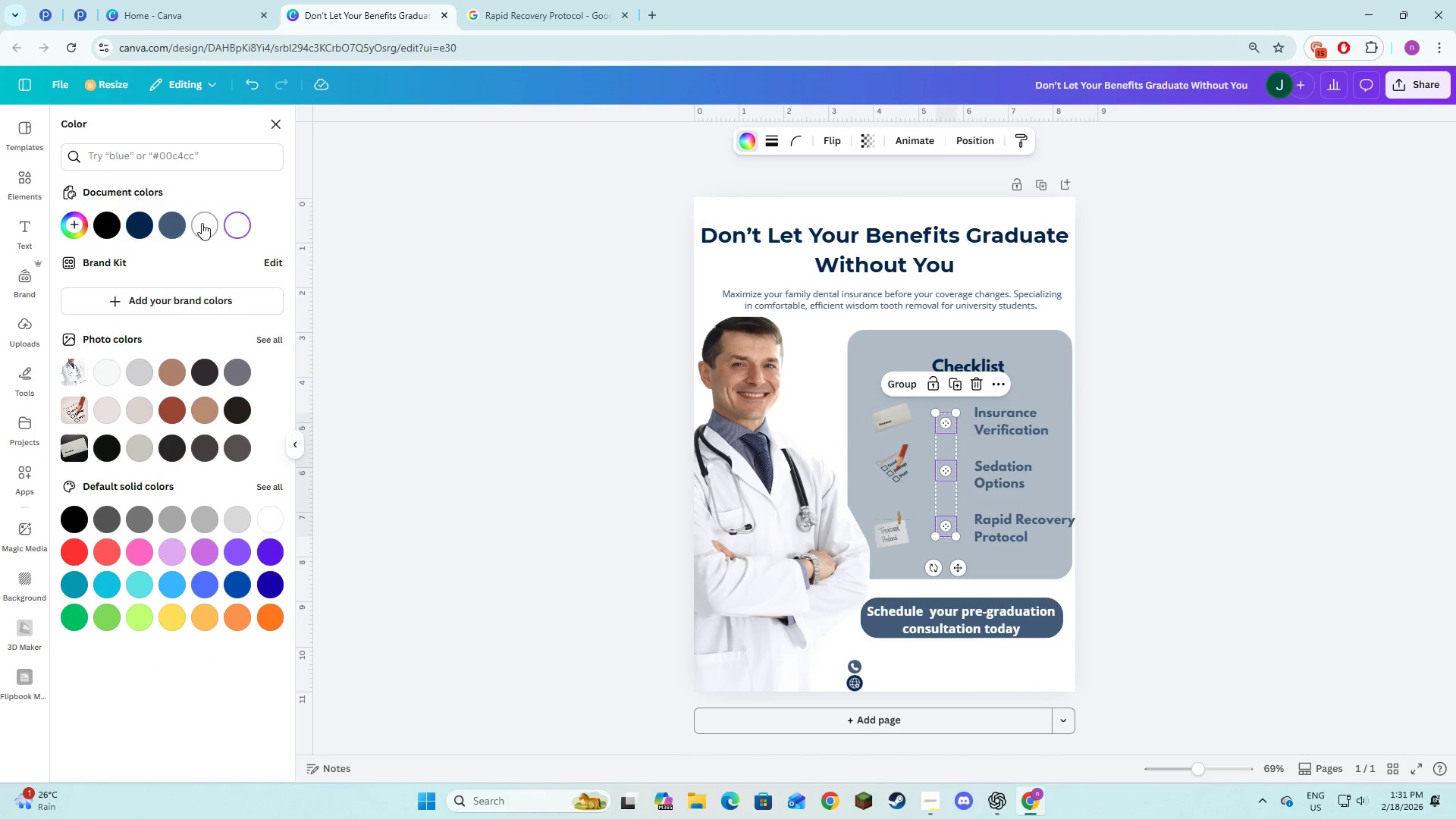 
left_click([180, 224])
 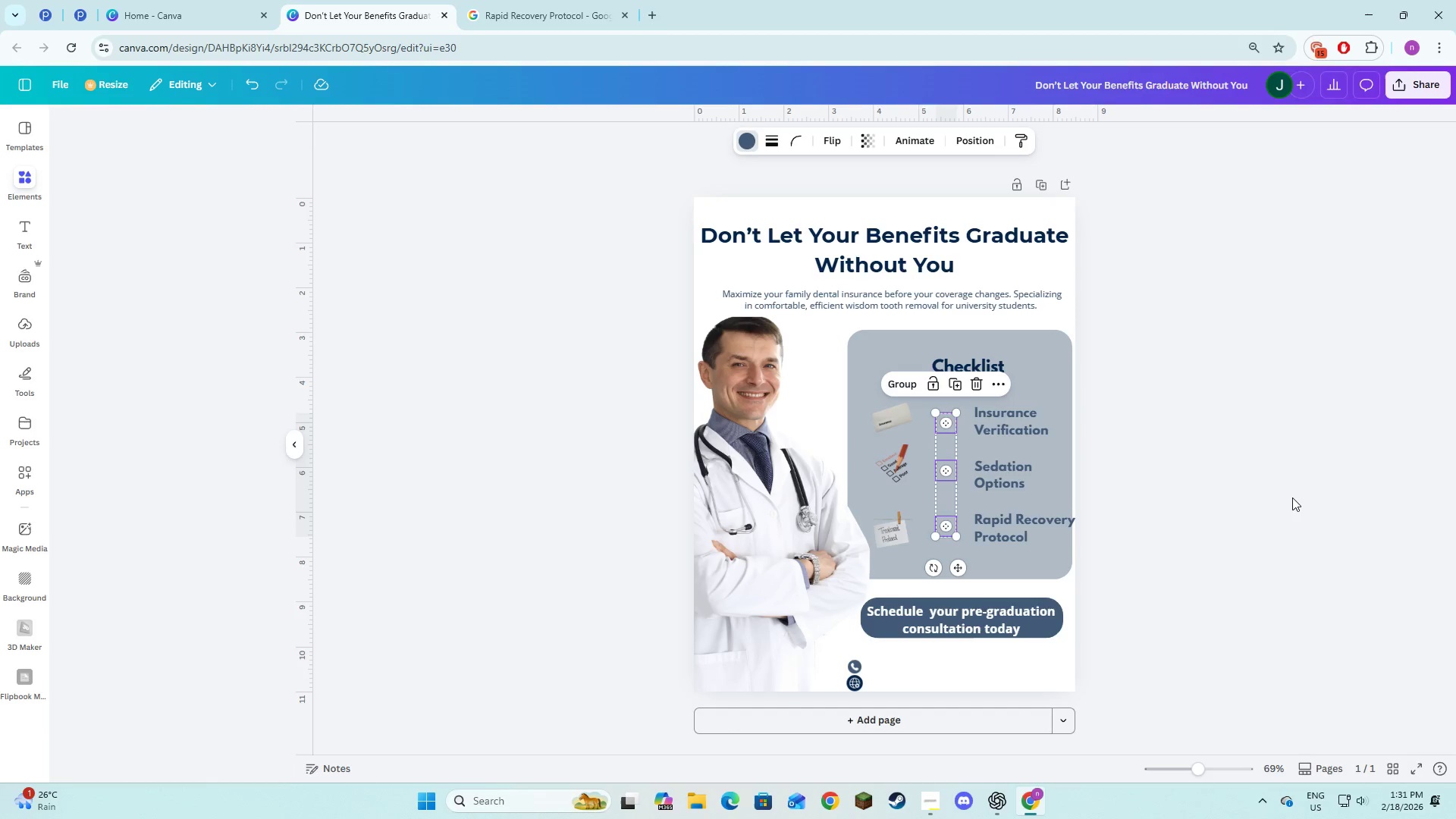 
double_click([1285, 497])
 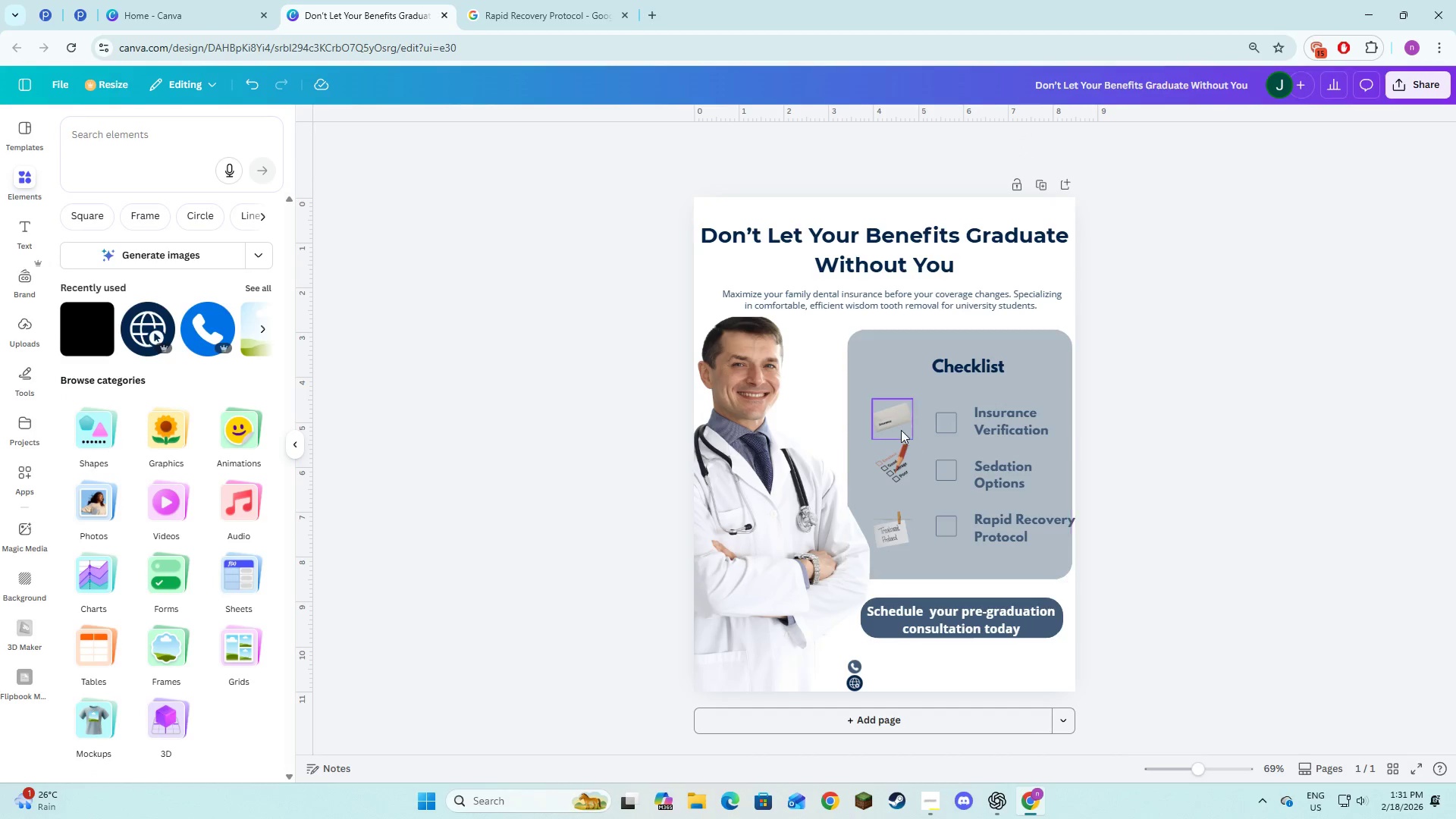 
hold_key(key=ShiftLeft, duration=1.5)
 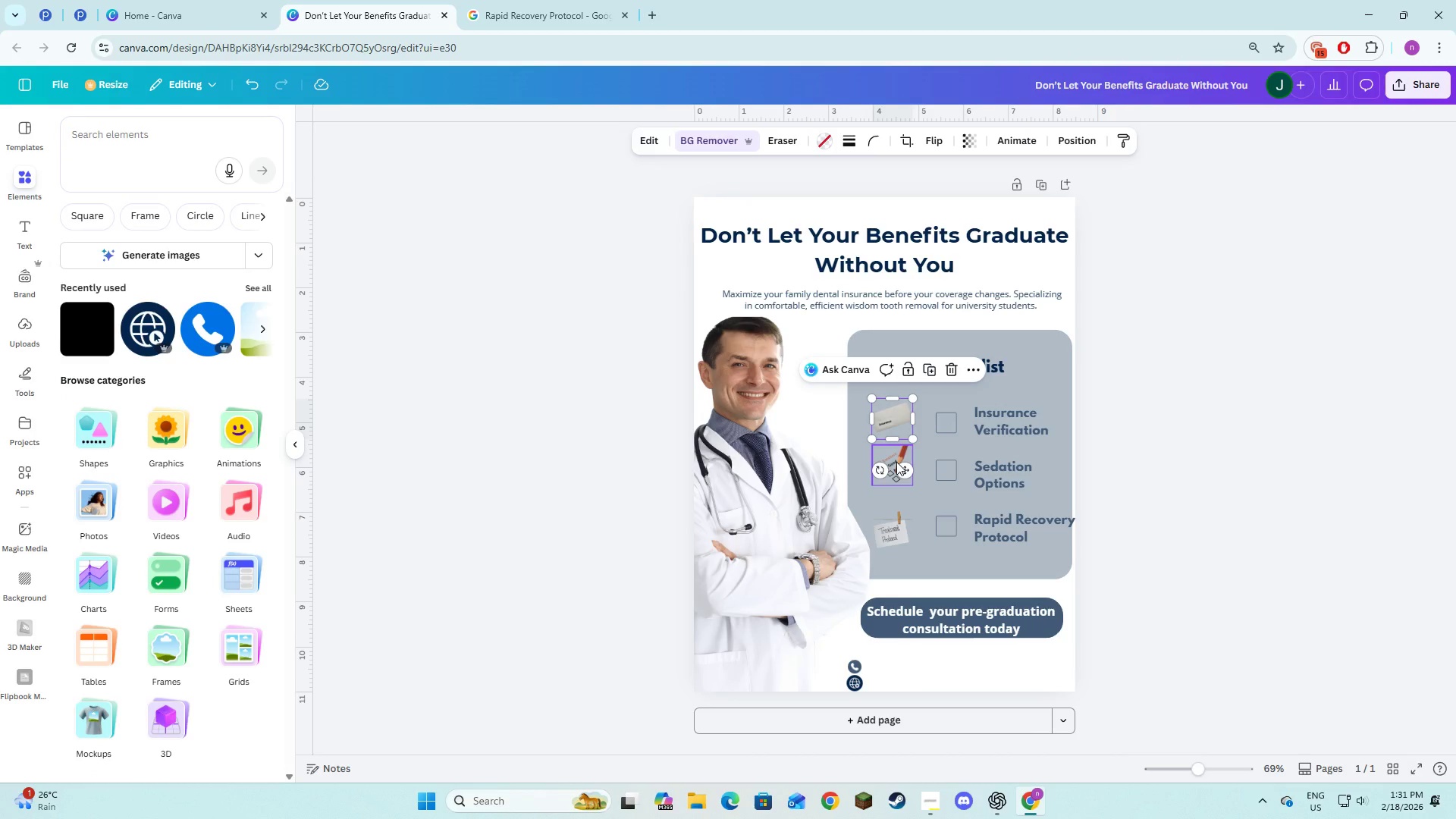 
hold_key(key=ShiftLeft, duration=1.52)
left_click([896, 462])
 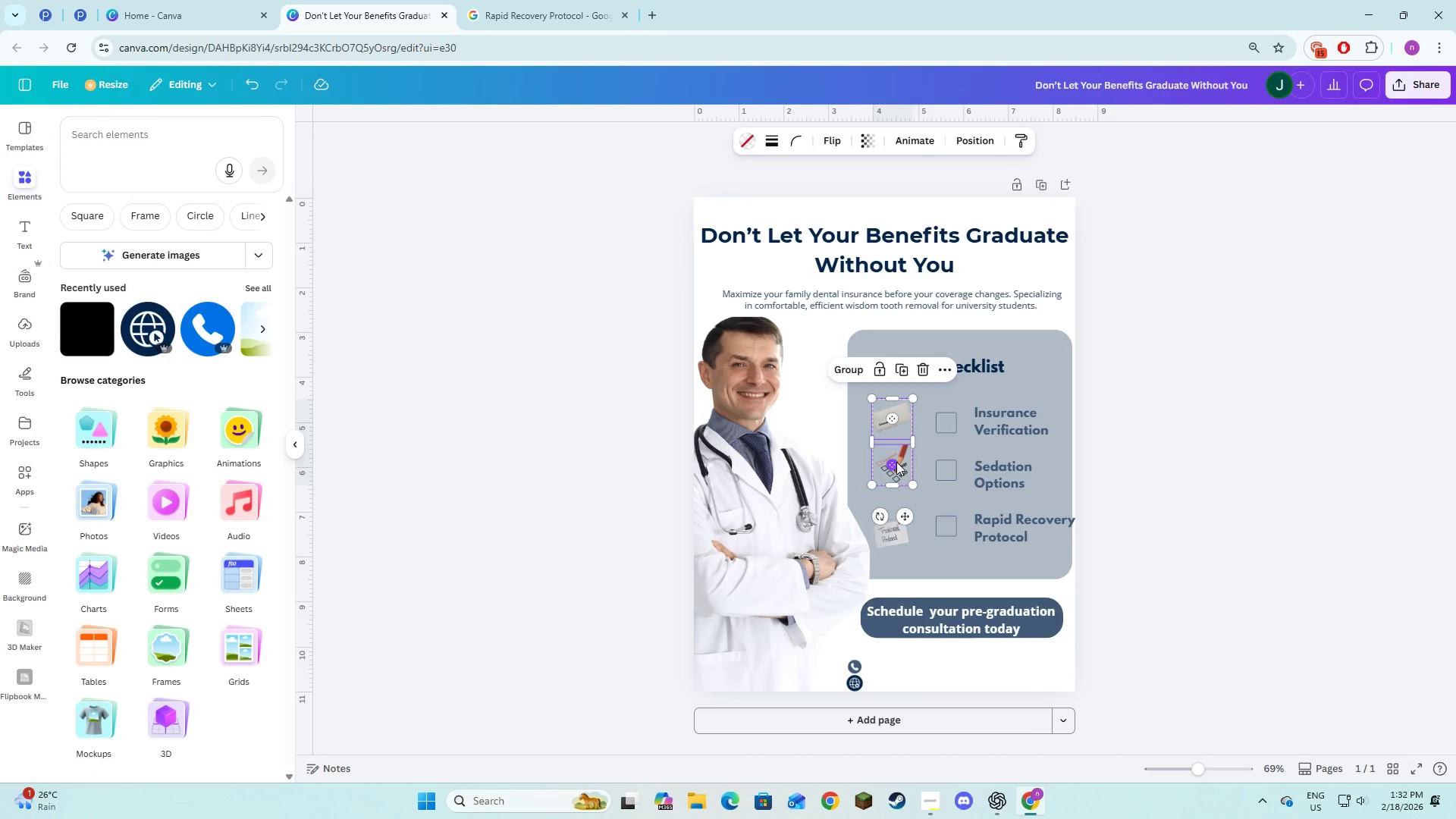 
hold_key(key=ShiftLeft, duration=1.51)
left_click([887, 529])
 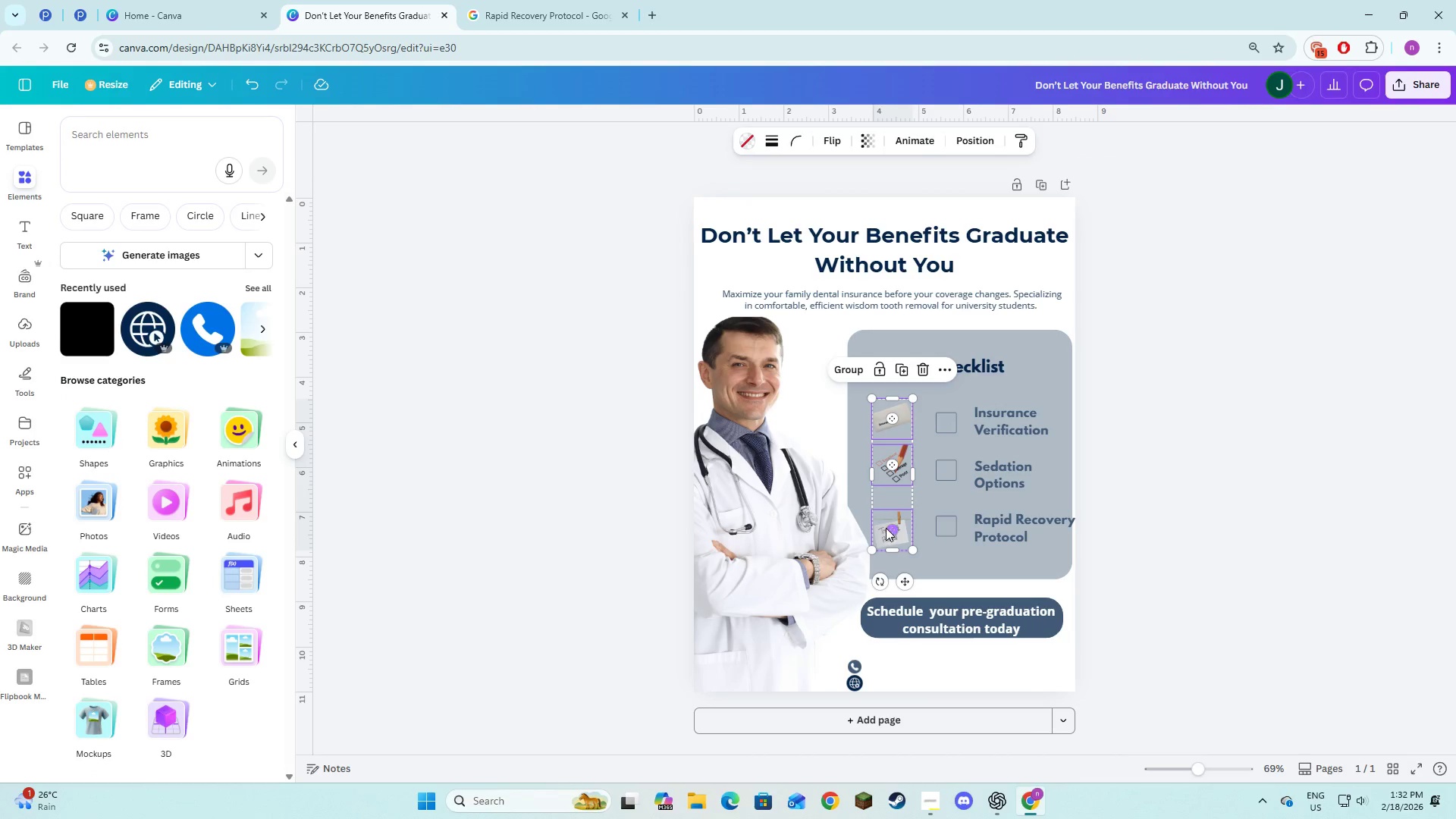 
key(Shift+ShiftLeft)
 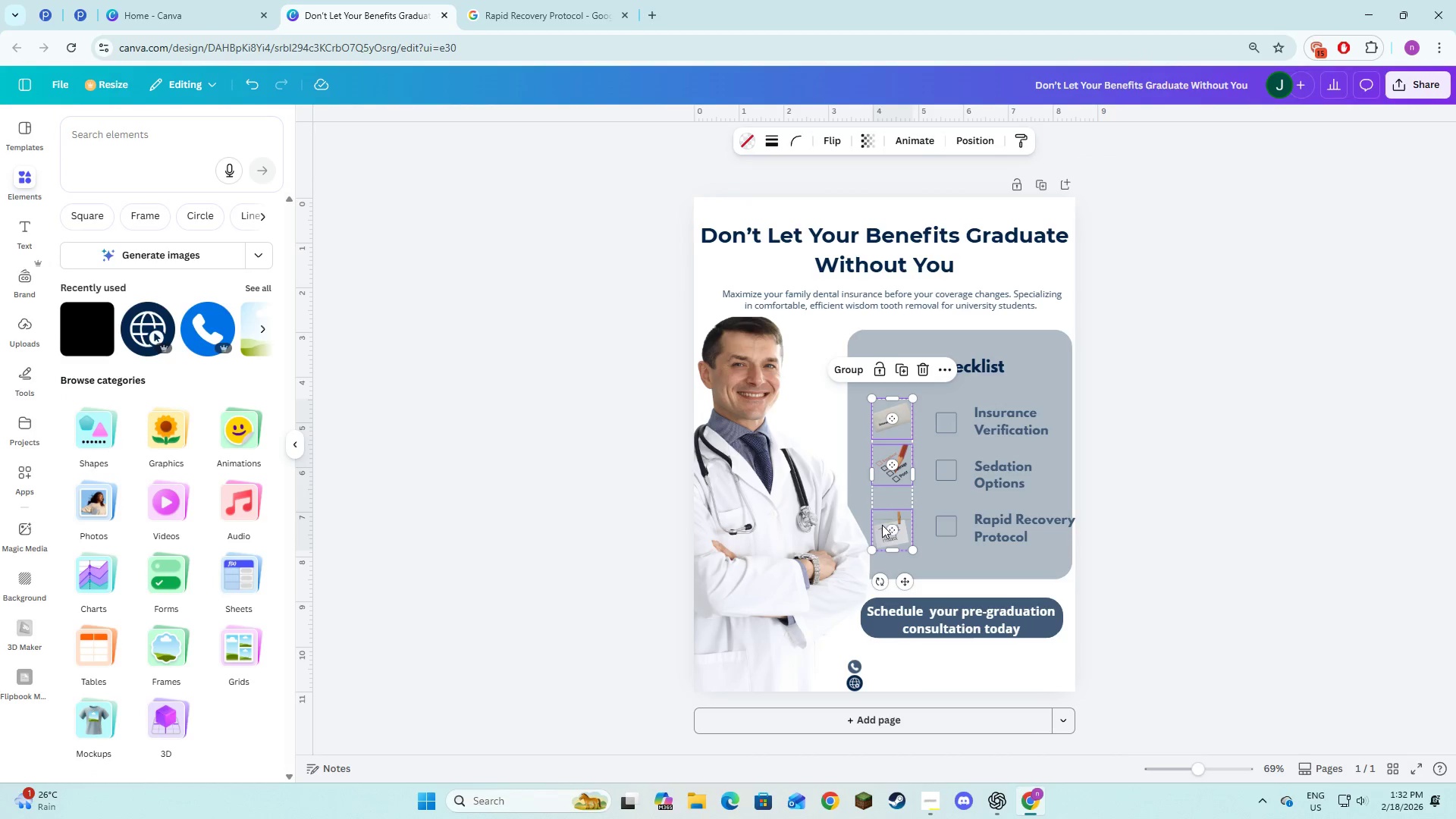 
key(Shift+ShiftLeft)
 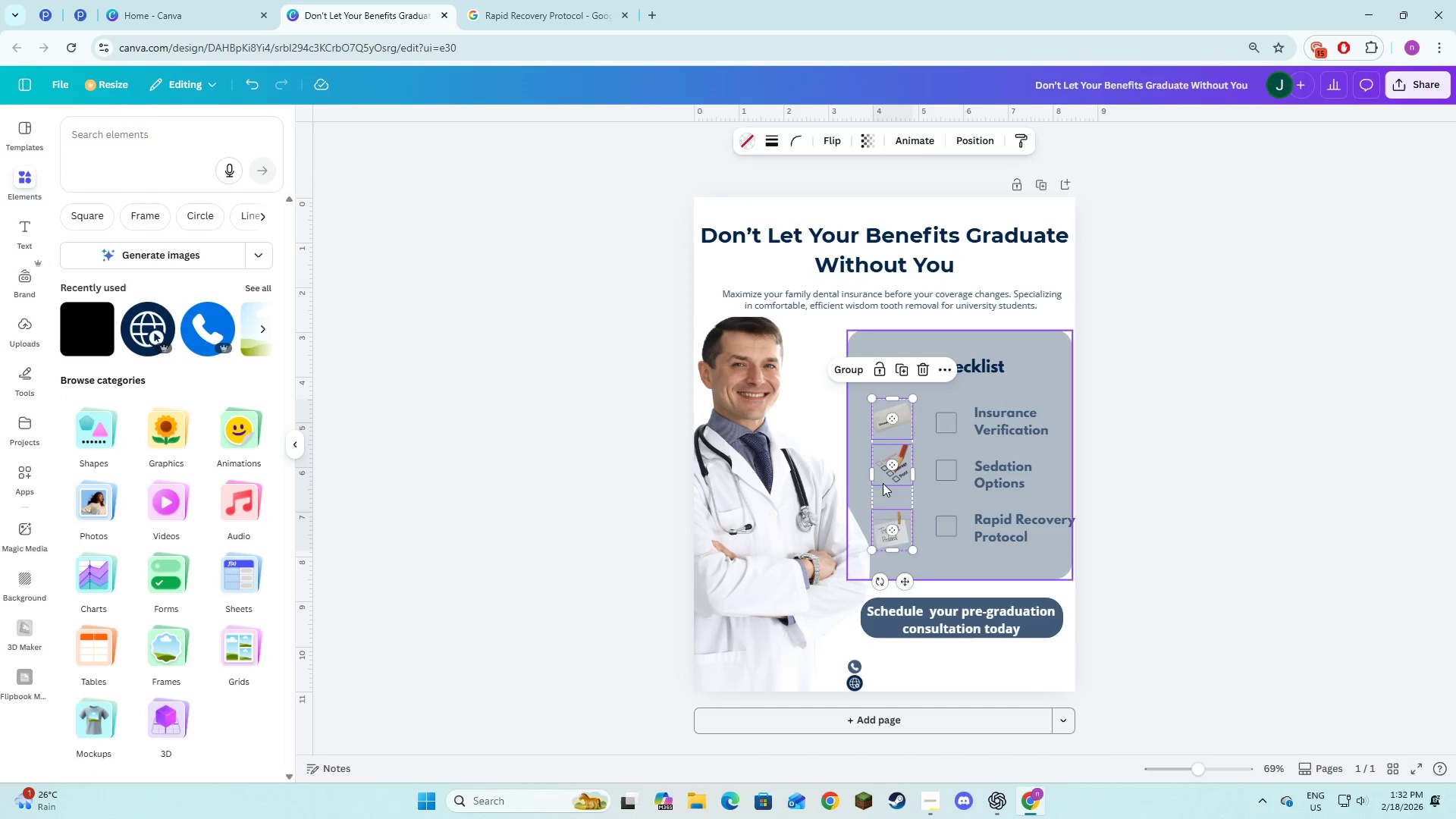 
hold_key(key=ShiftLeft, duration=13.81)
left_click([736, 184])
 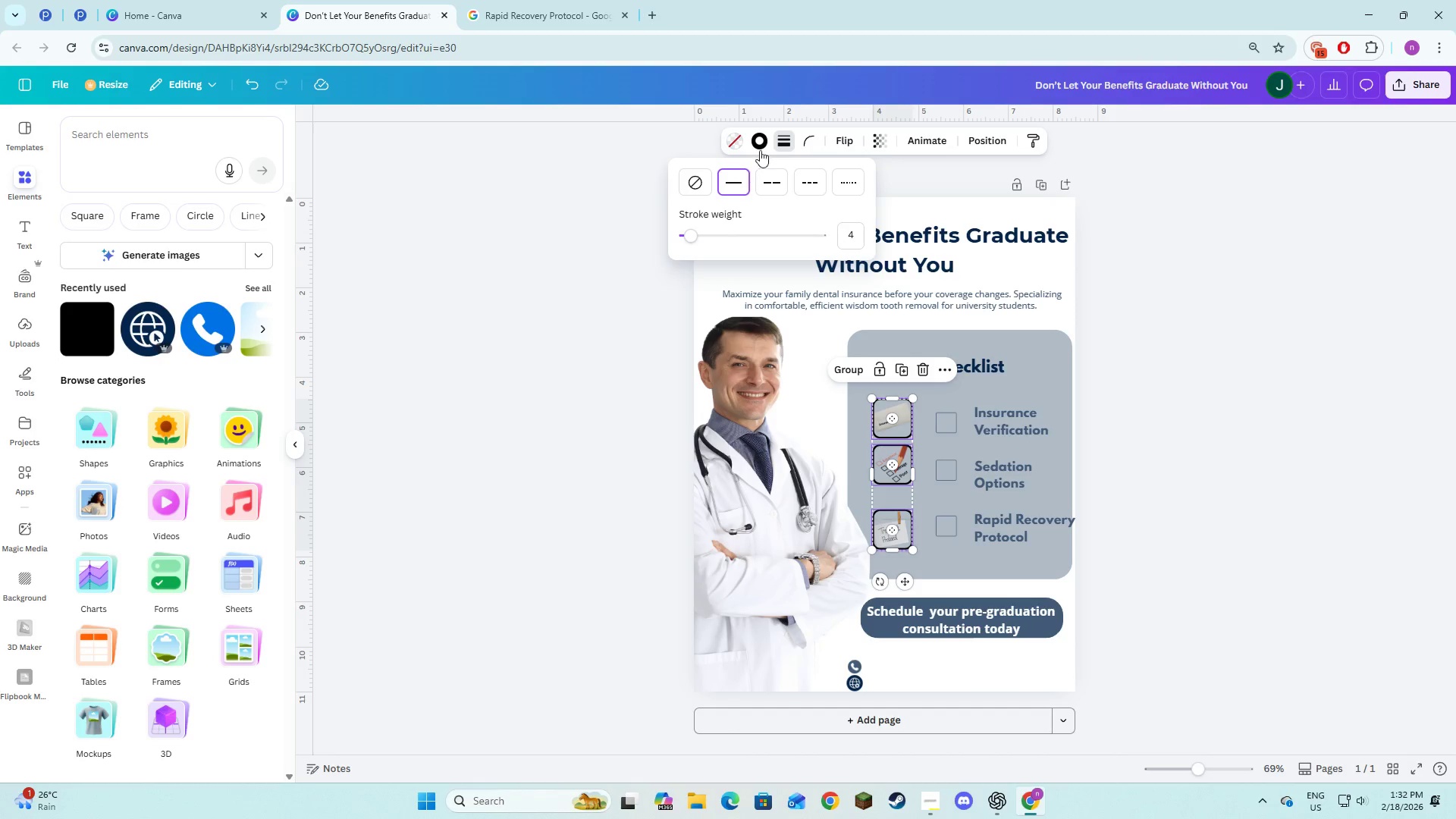 
left_click([750, 141])
 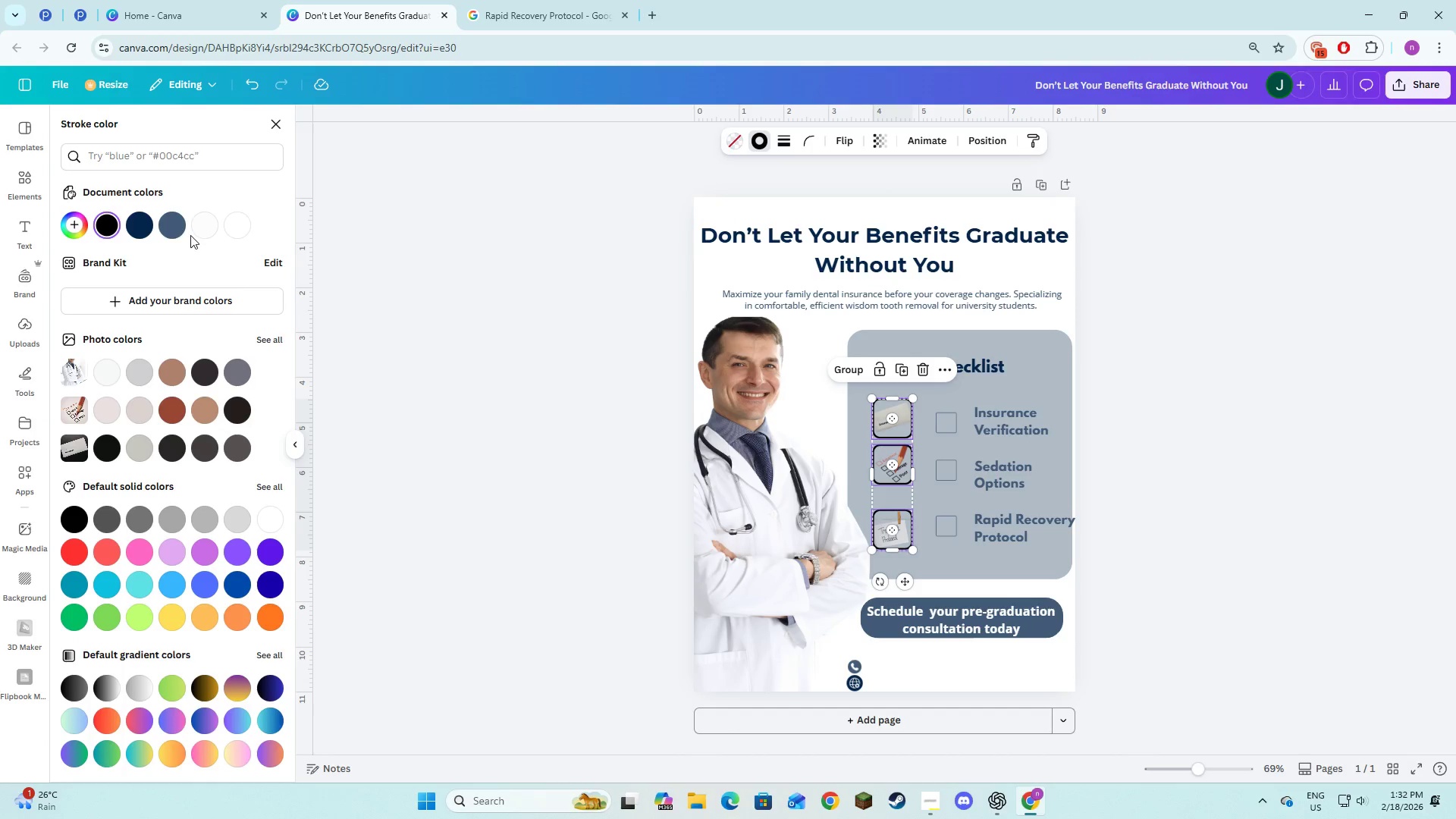 
left_click([165, 224])
 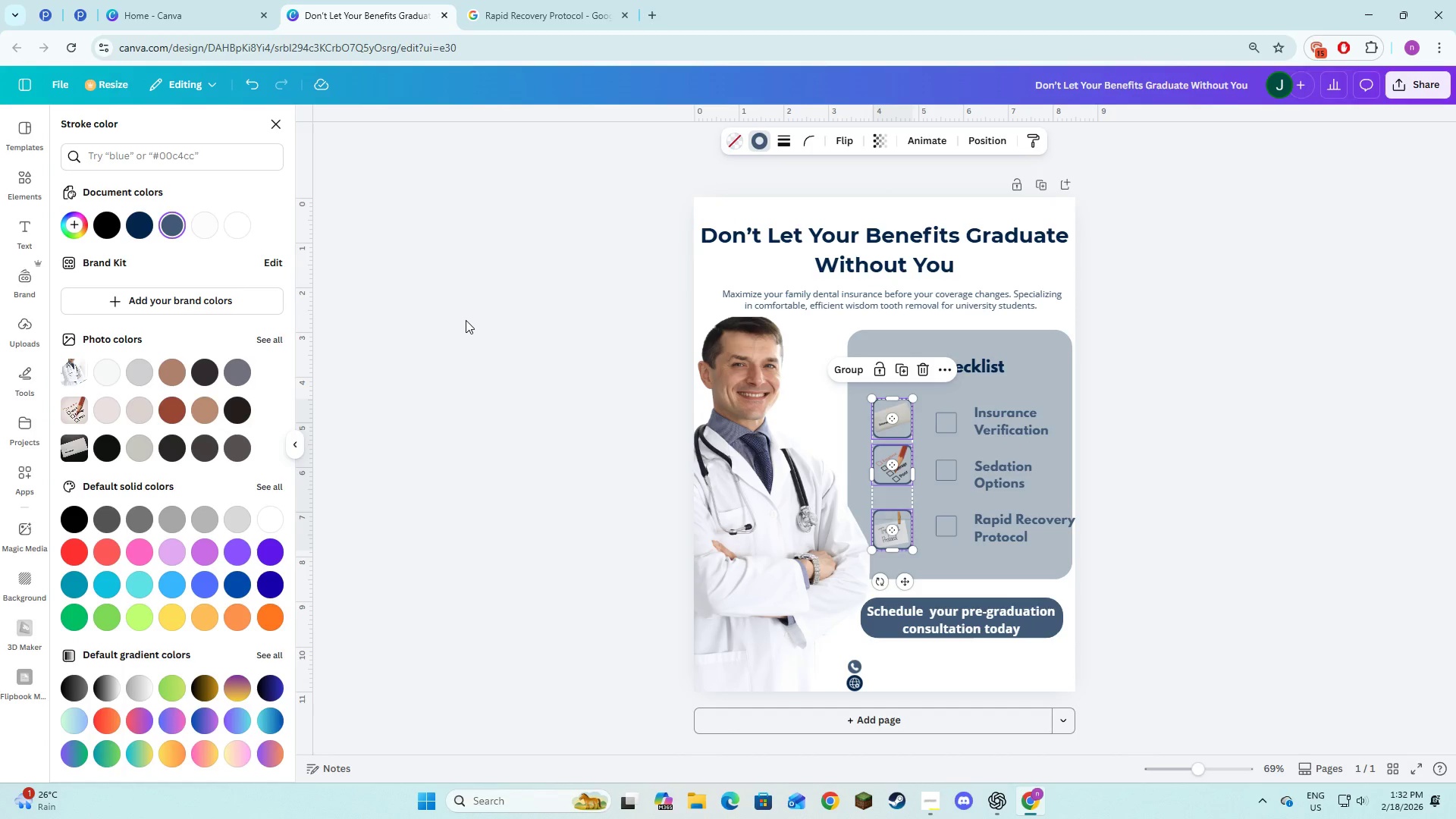 
double_click([466, 320])
 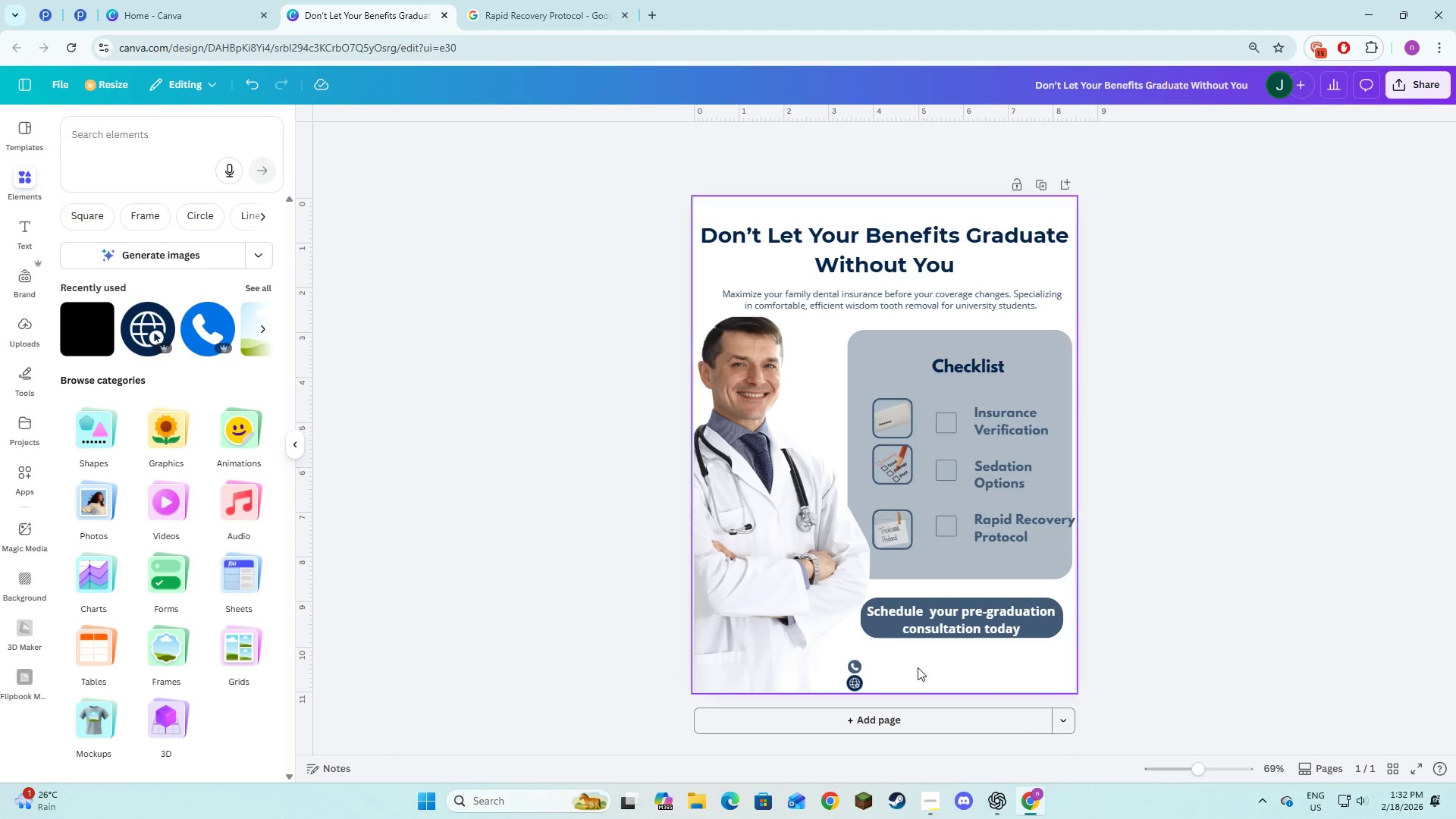 
hold_key(key=ShiftLeft, duration=1.52)
left_click([912, 661])
 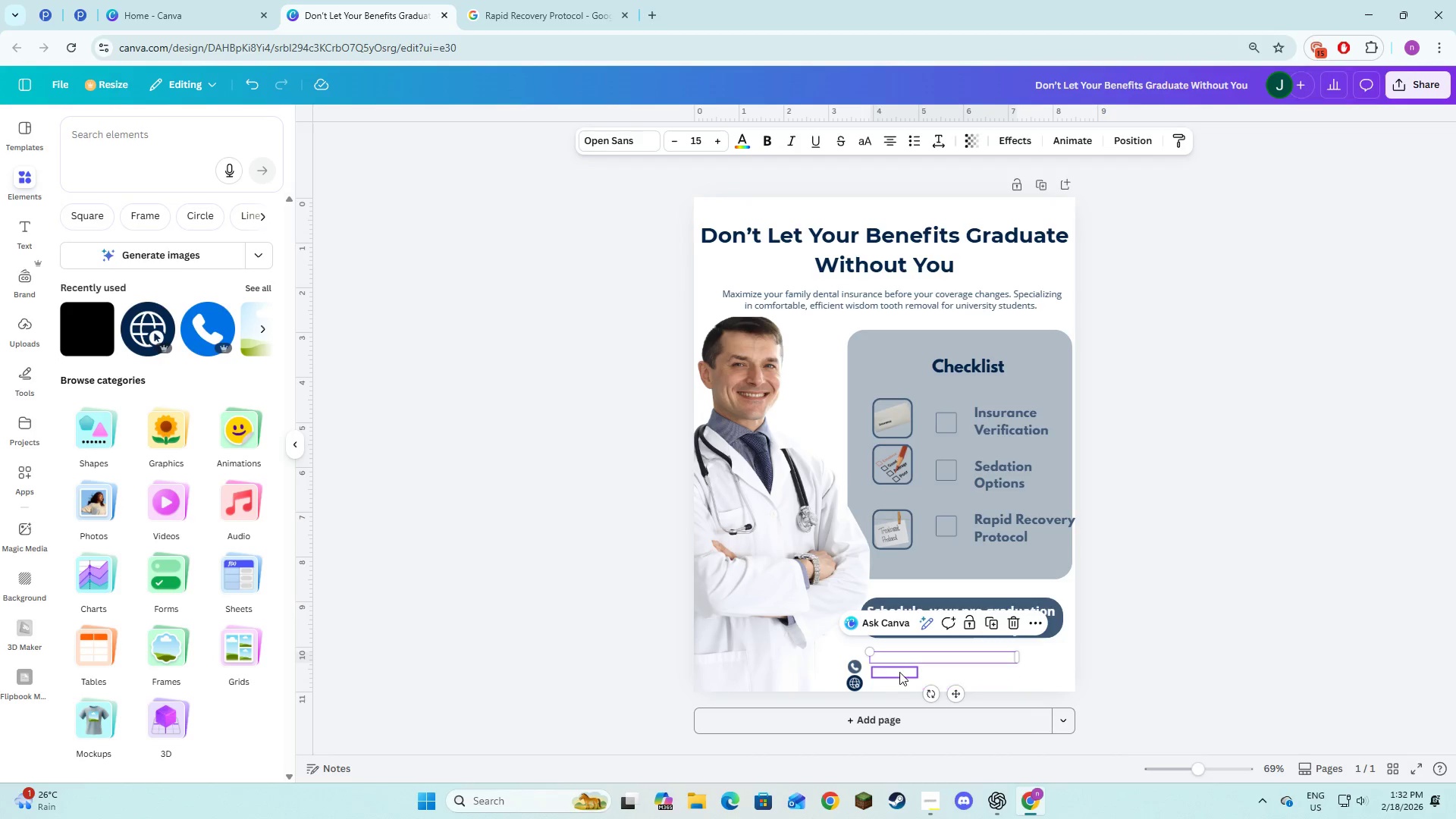 
left_click([900, 671])
 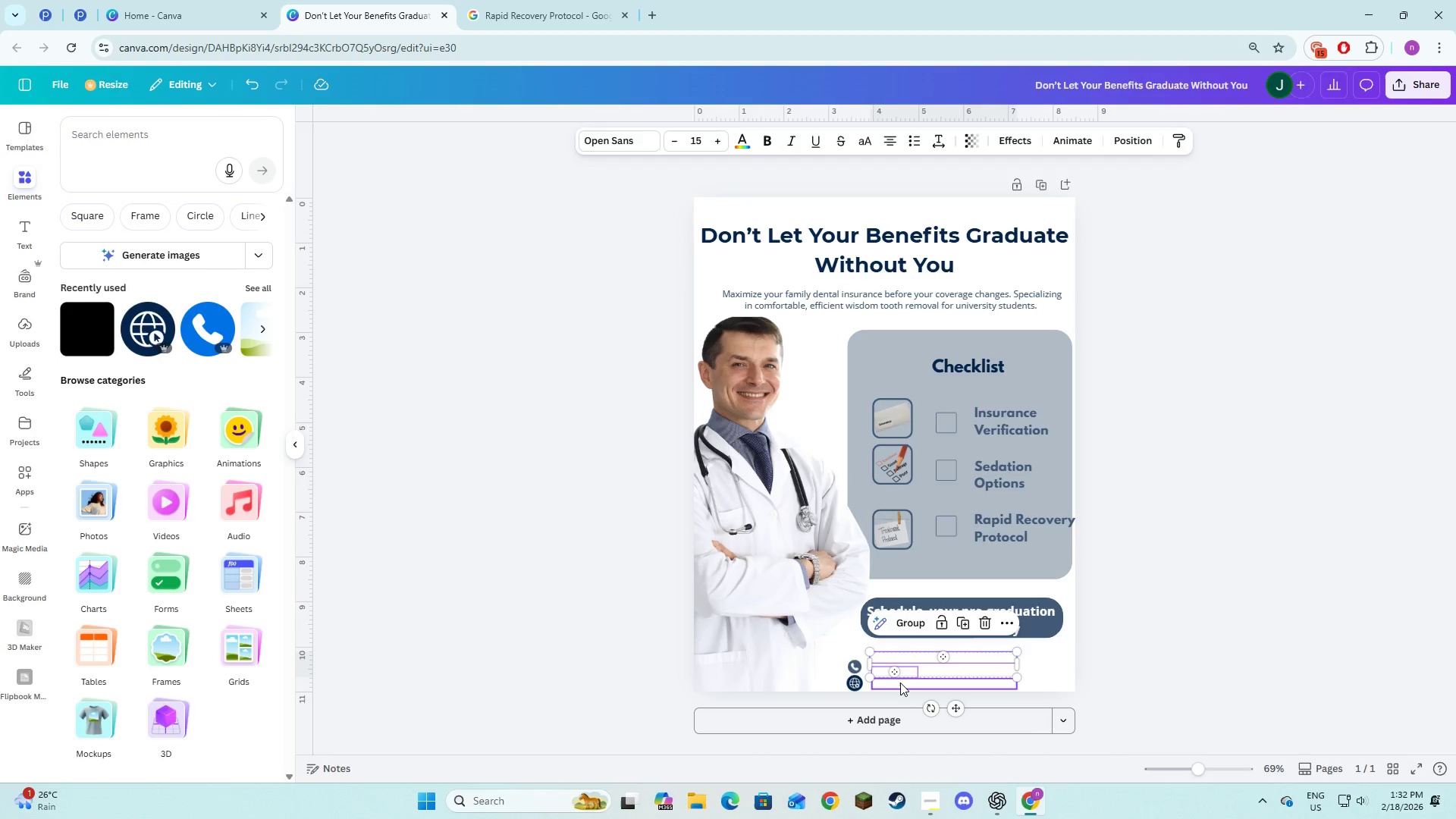 
hold_key(key=ShiftLeft, duration=1.01)
left_click([901, 683])
 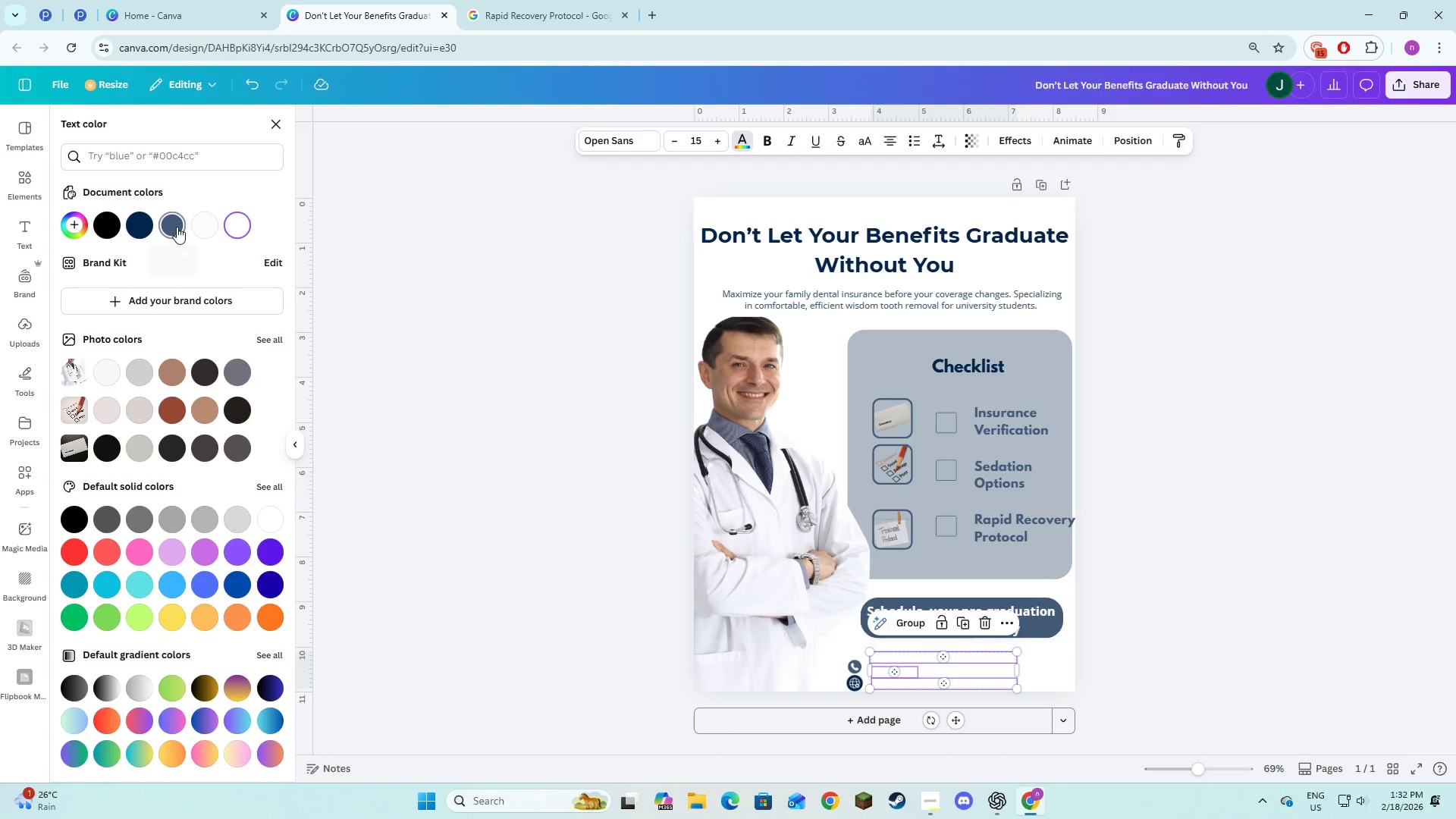 
double_click([1266, 554])
 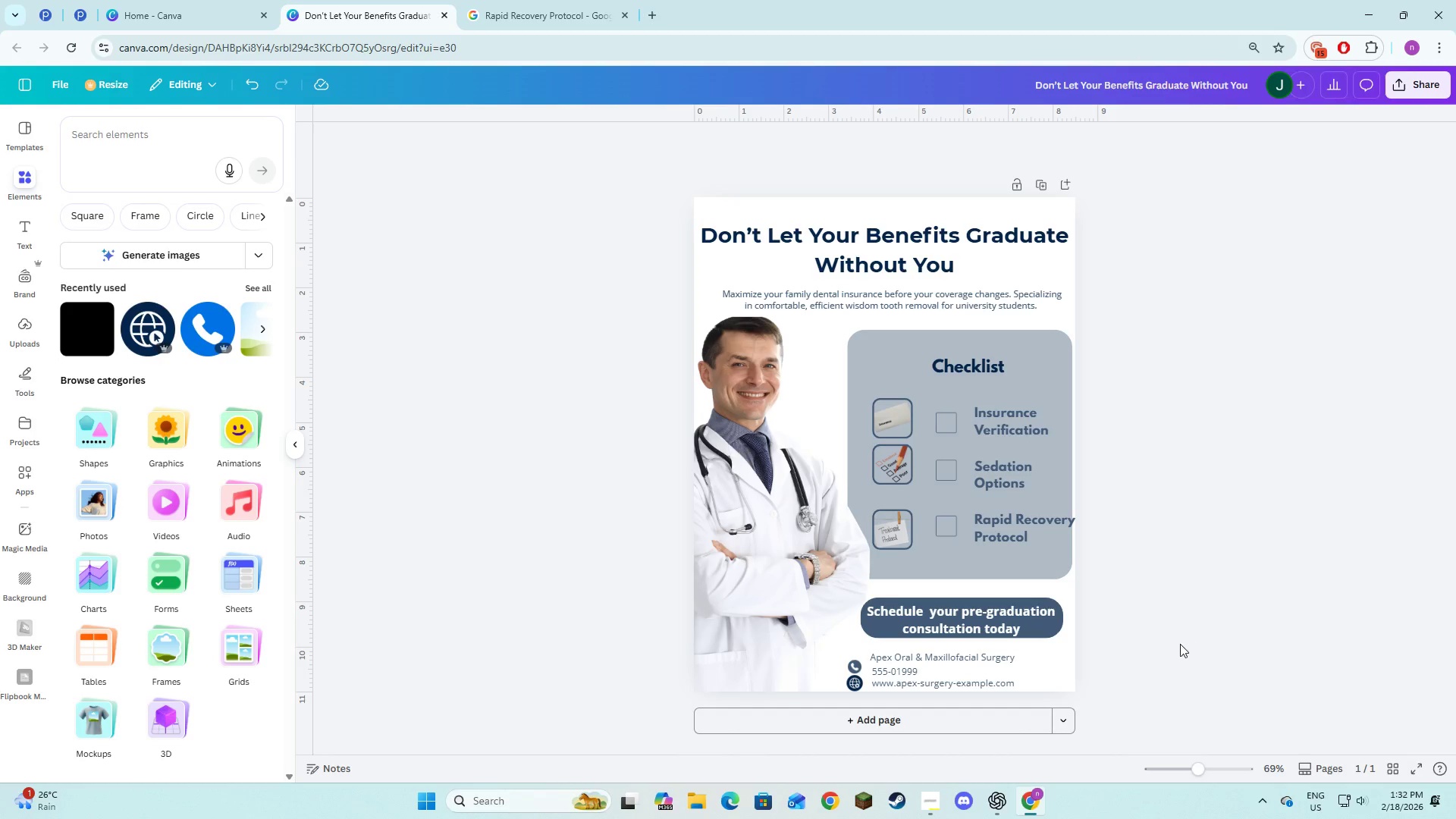 
wait(5.03)
 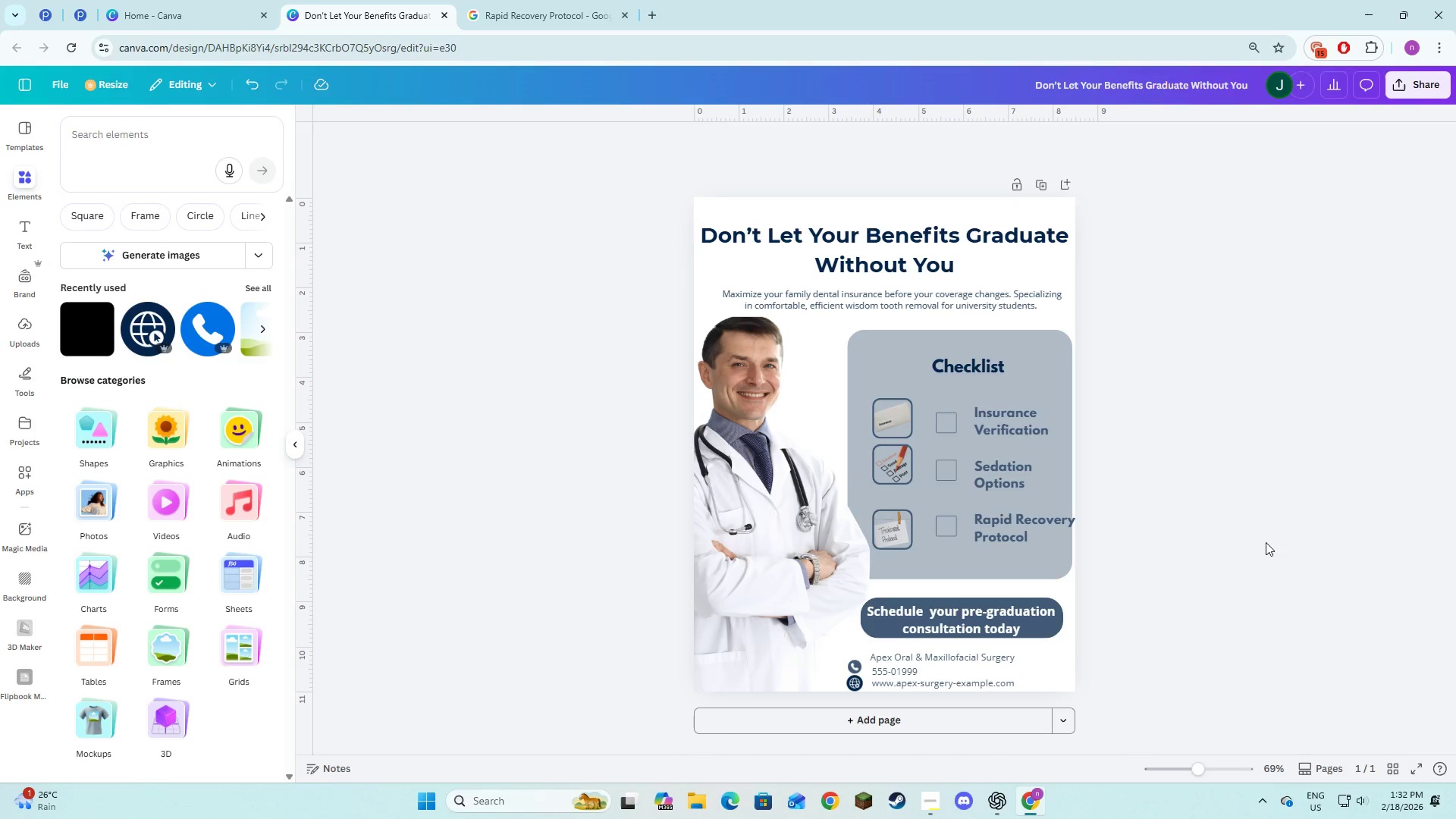 
left_click([1251, 598])
 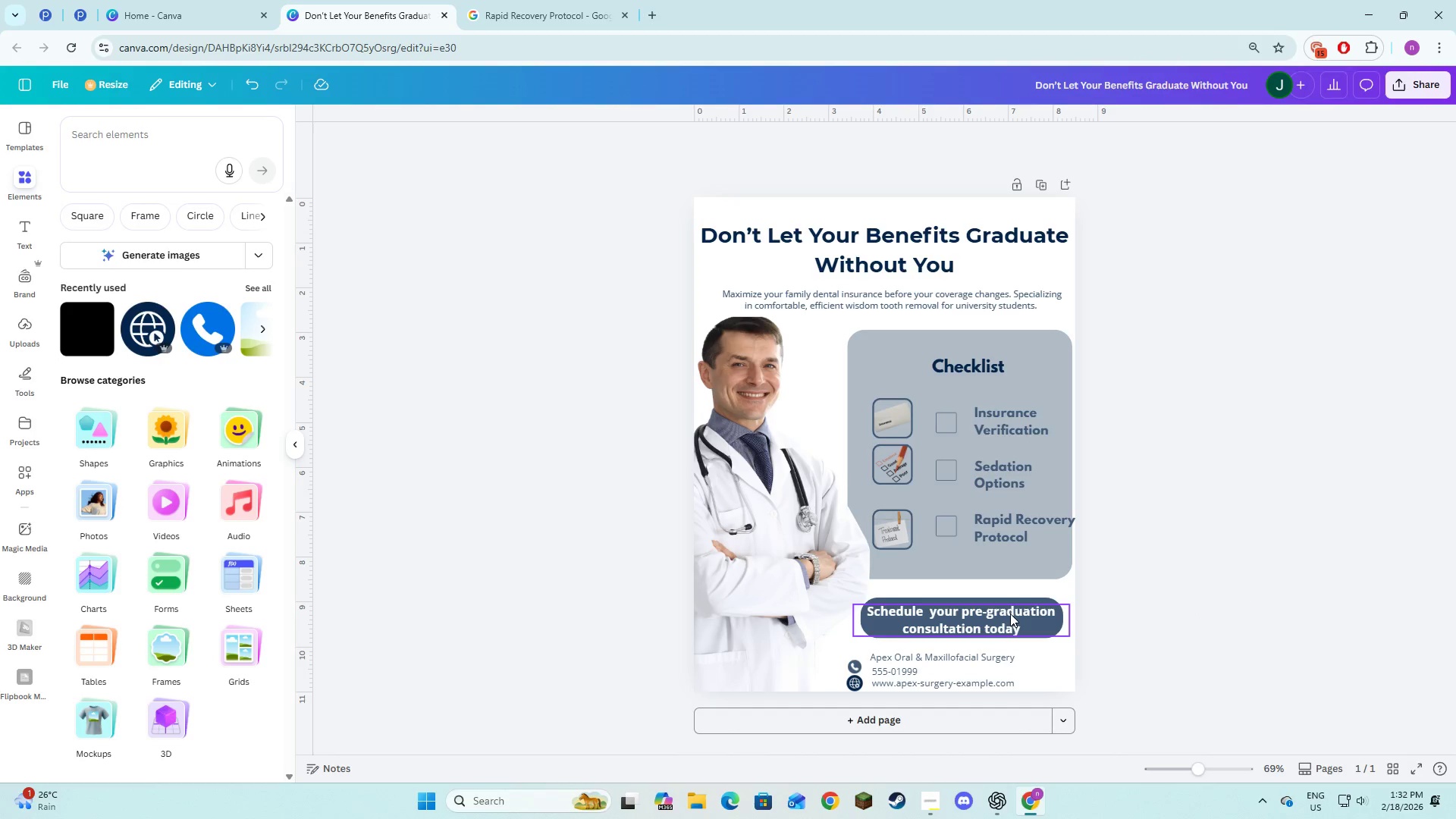 
left_click([1269, 607])
 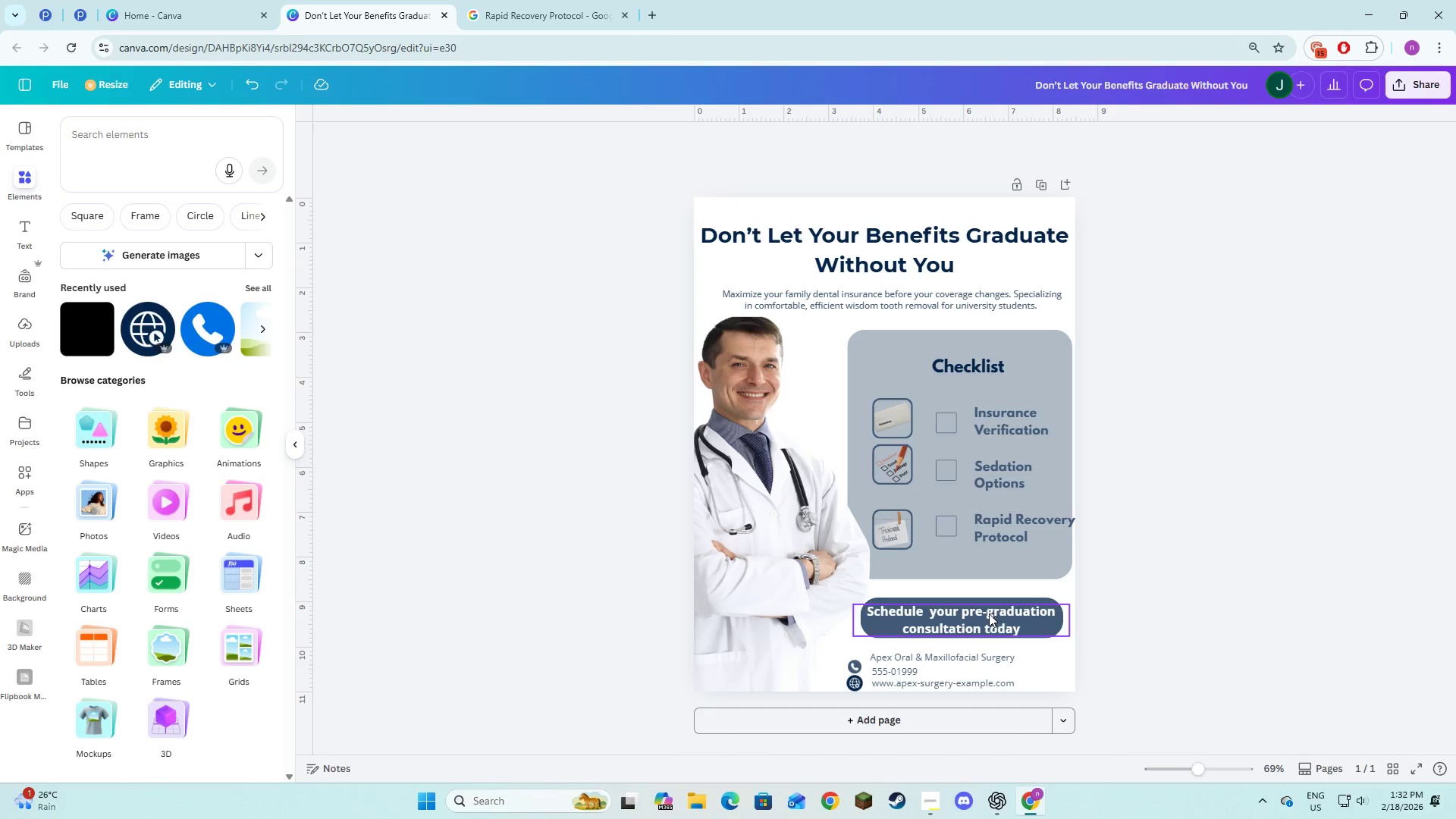 
left_click([988, 613])
 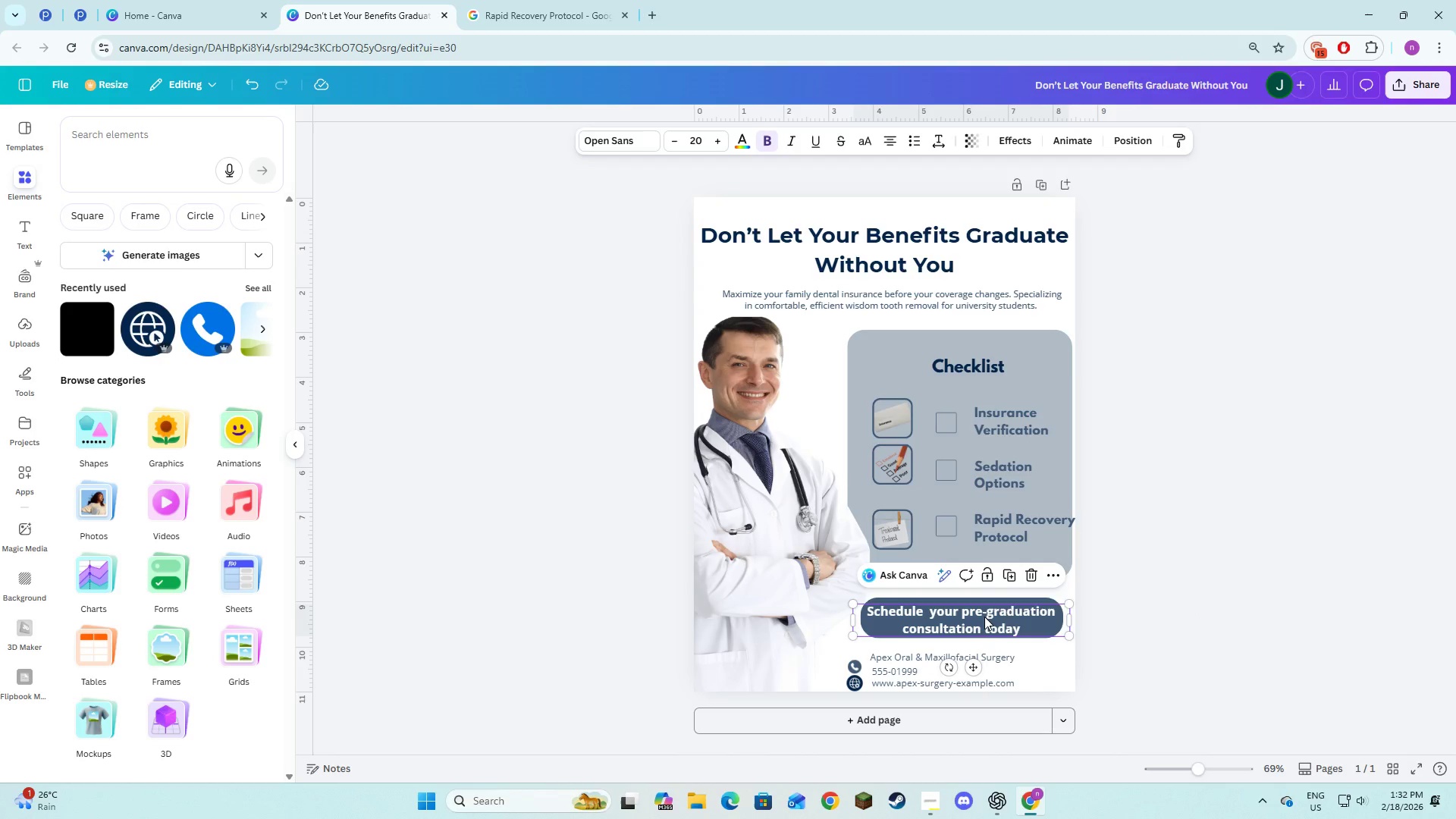 
left_click_drag(start_coordinate=[984, 617], to_coordinate=[984, 613])
 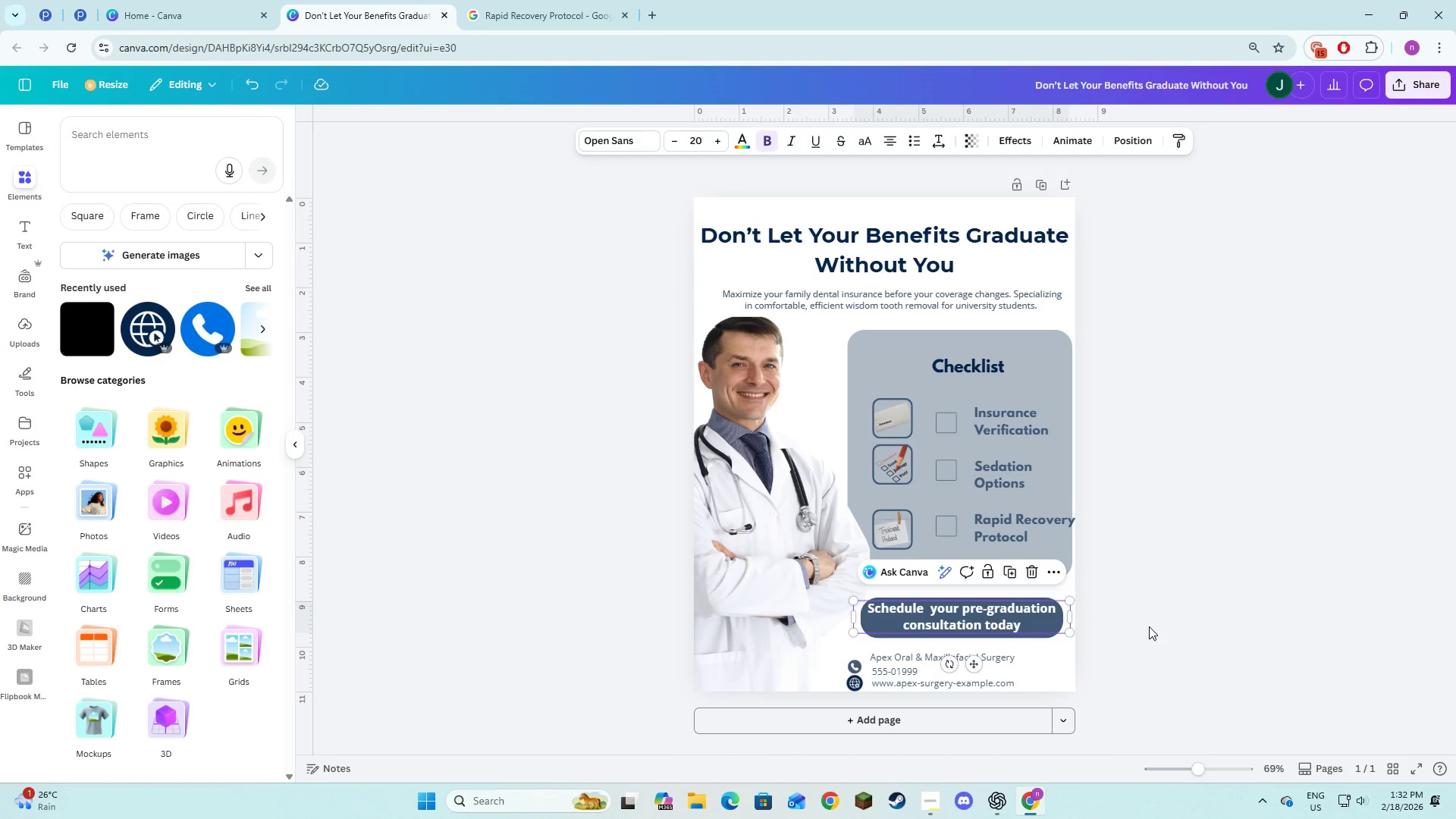 
left_click([1149, 626])
 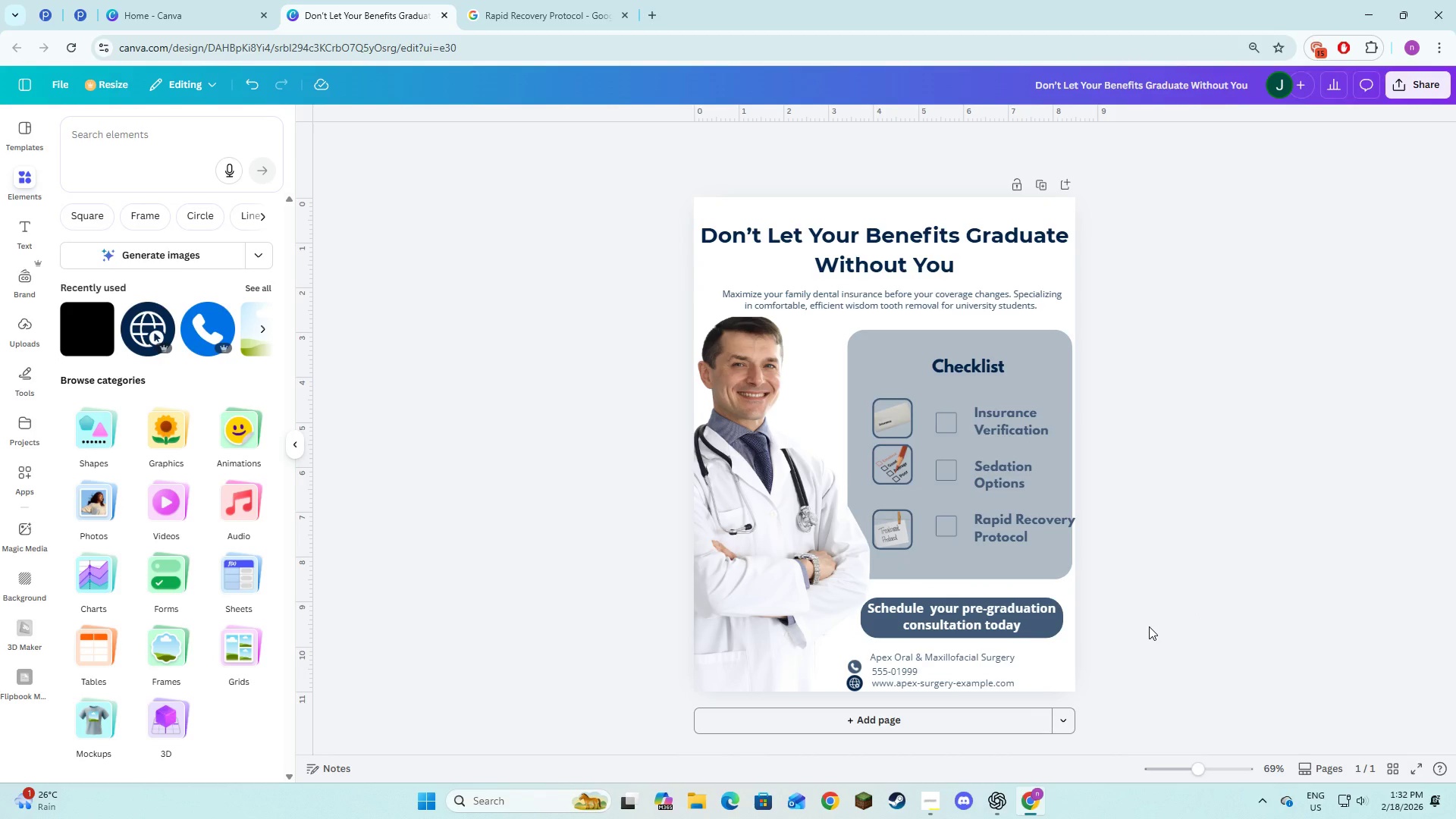 
wait(7.89)
 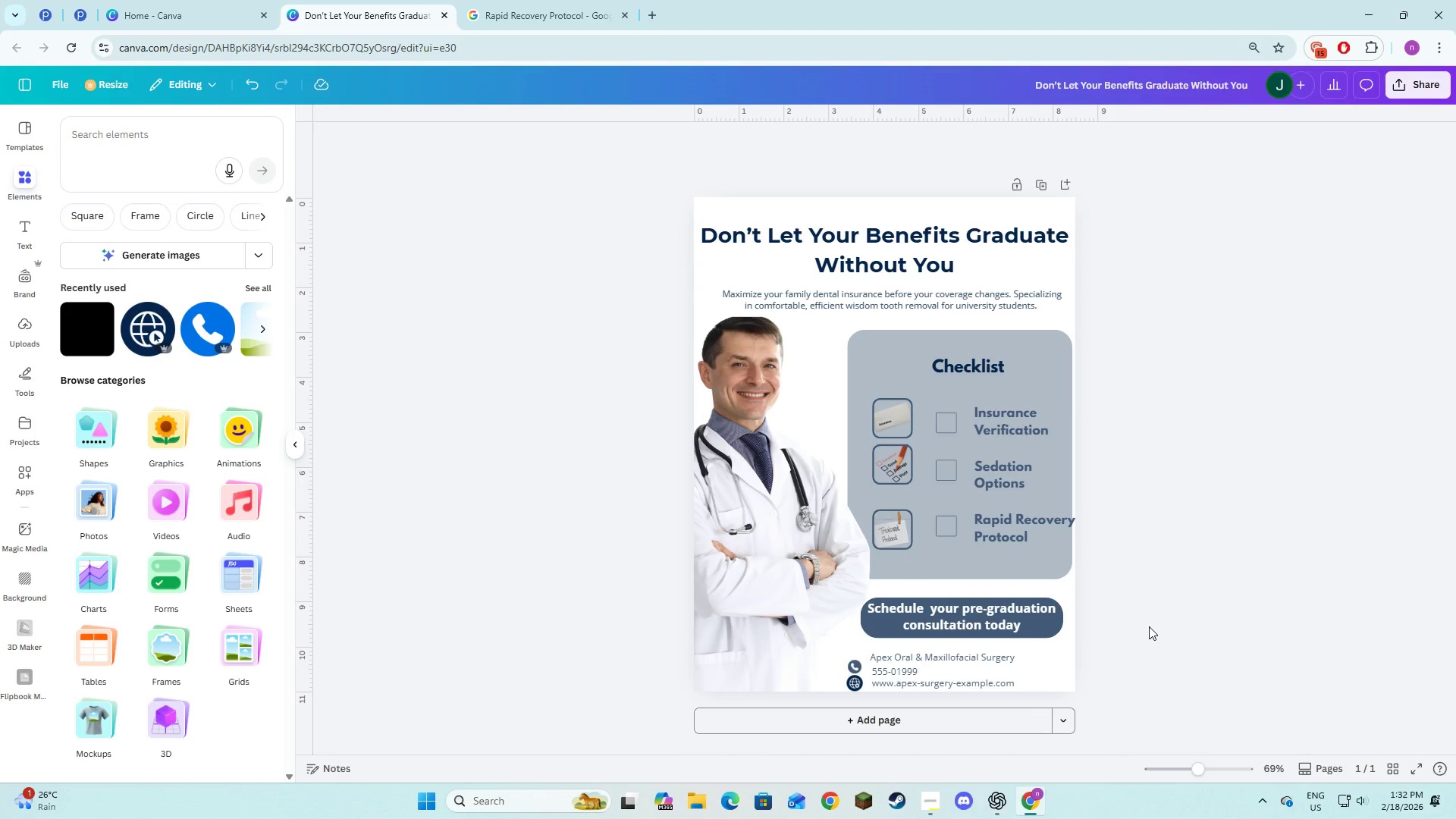 
left_click([1279, 453])
 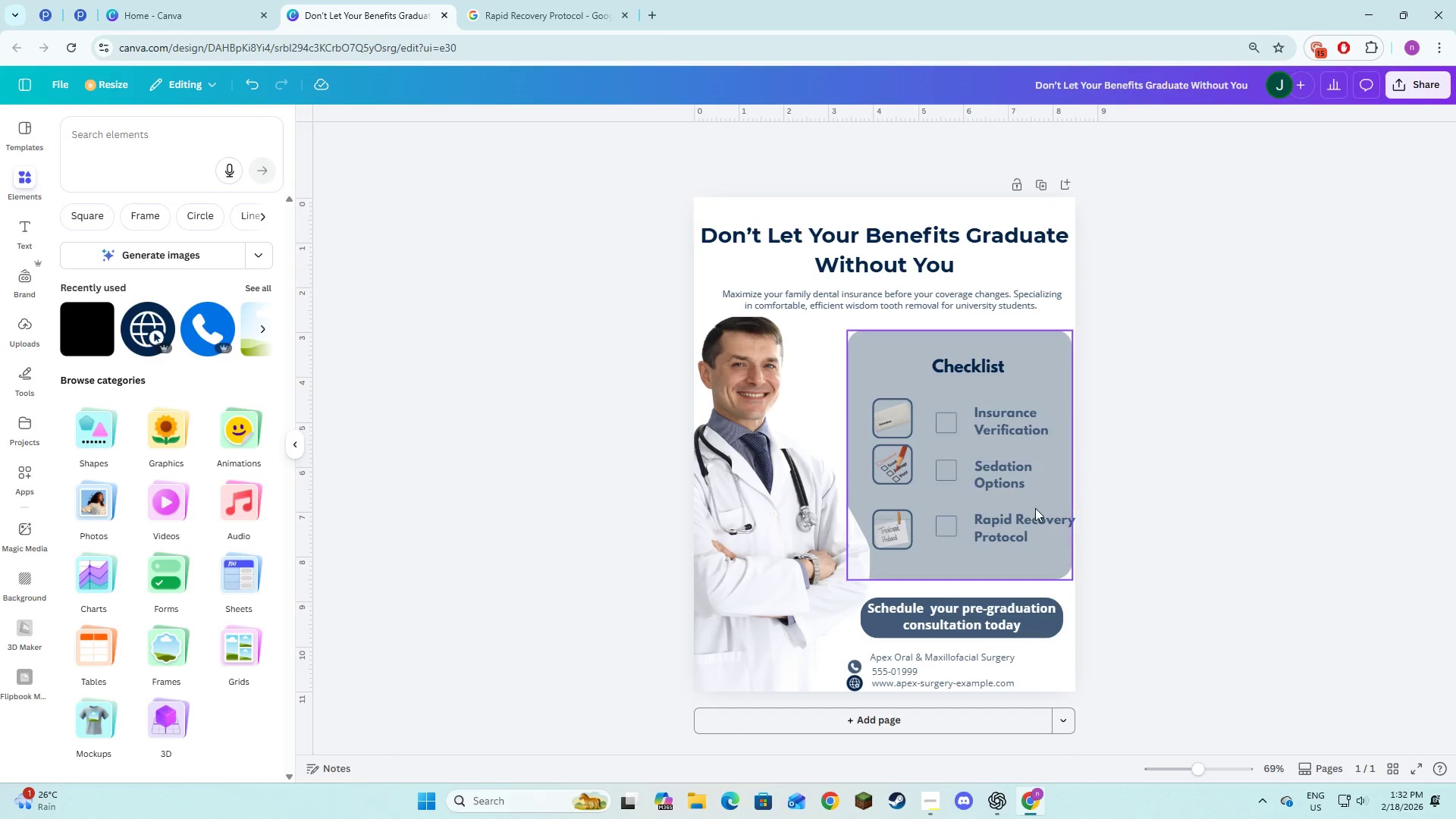 
left_click([1027, 518])
 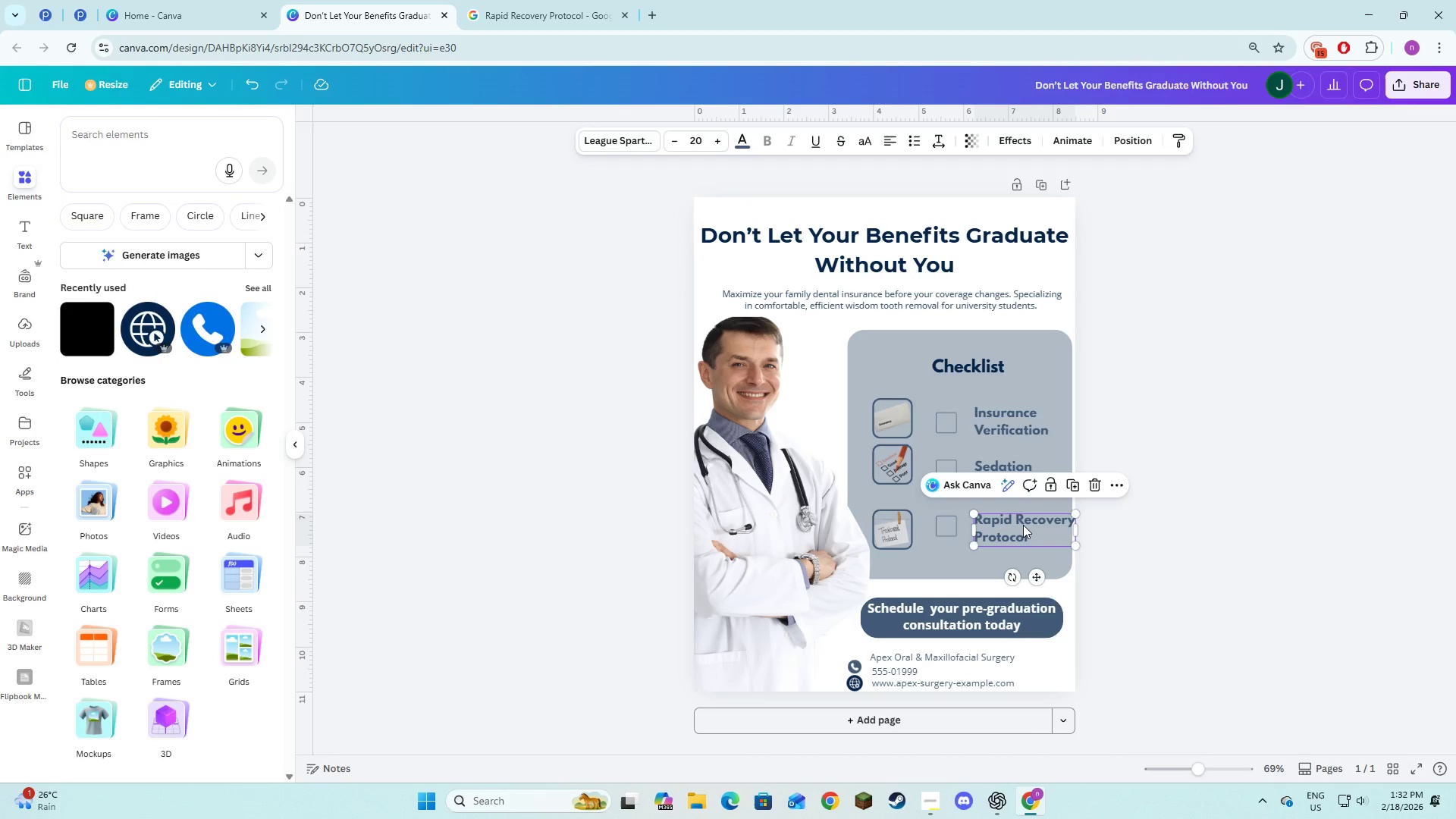 
left_click_drag(start_coordinate=[1023, 525], to_coordinate=[1016, 526])
 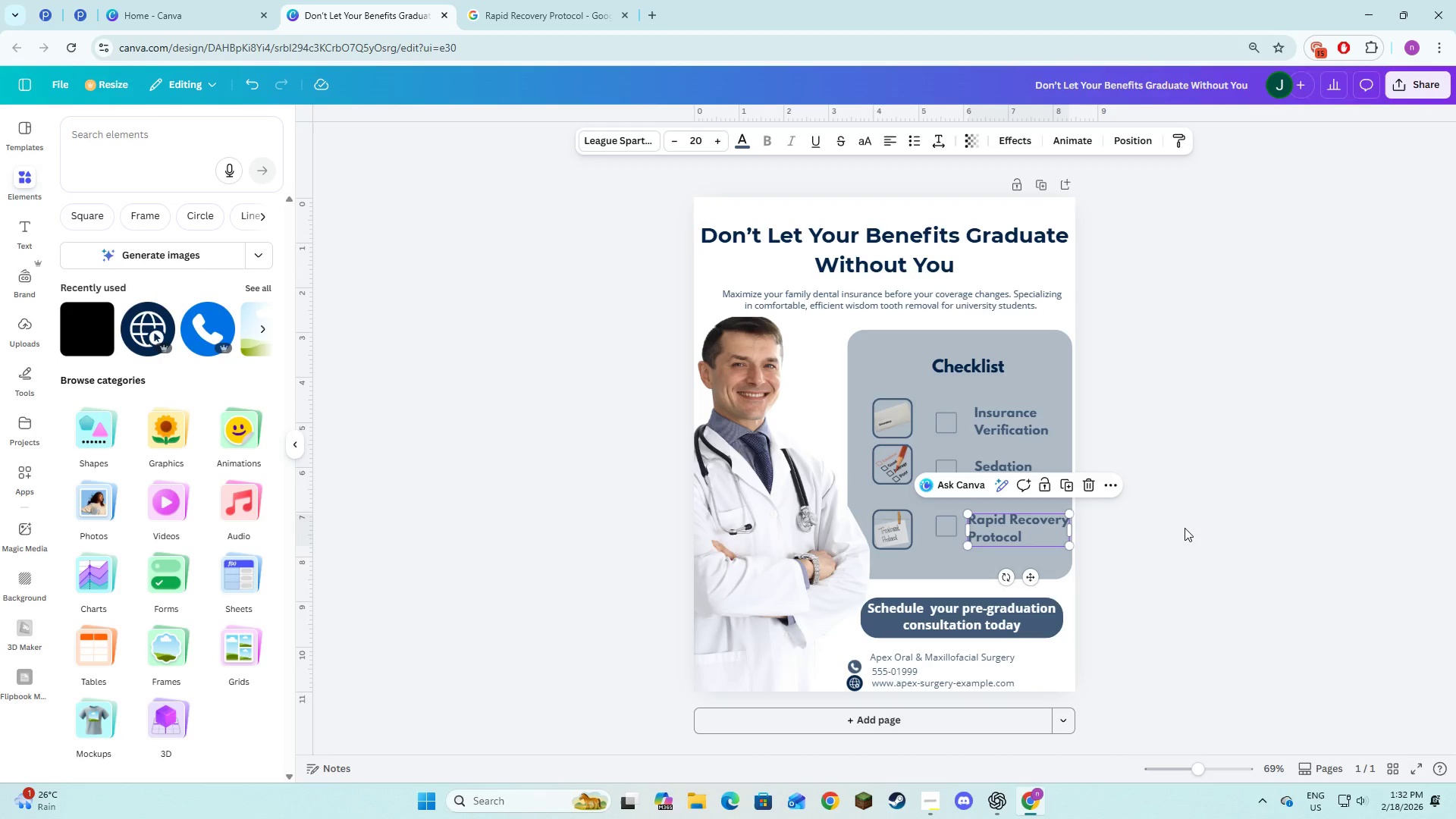 
left_click([1185, 528])
 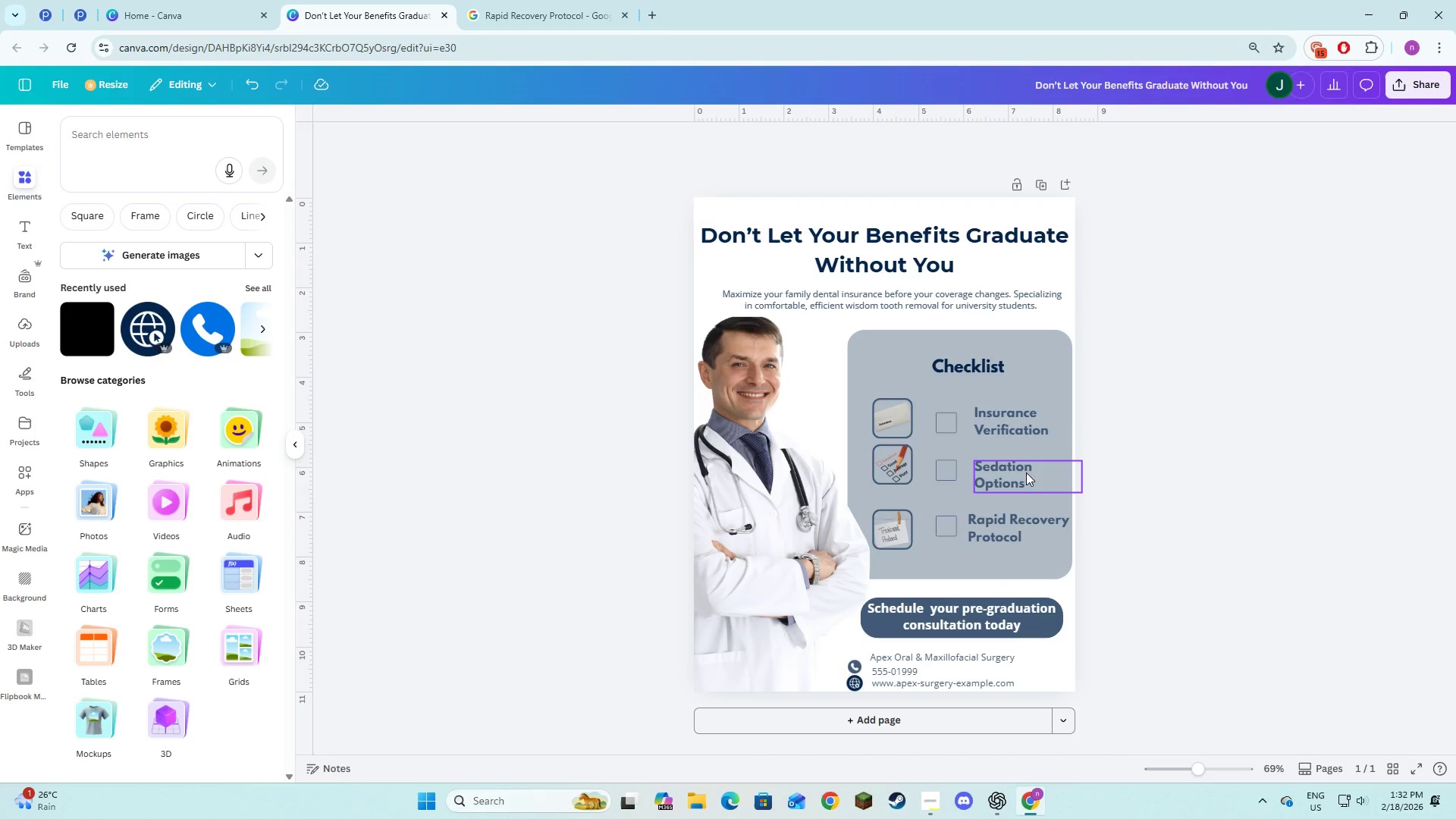 
left_click([1021, 461])
 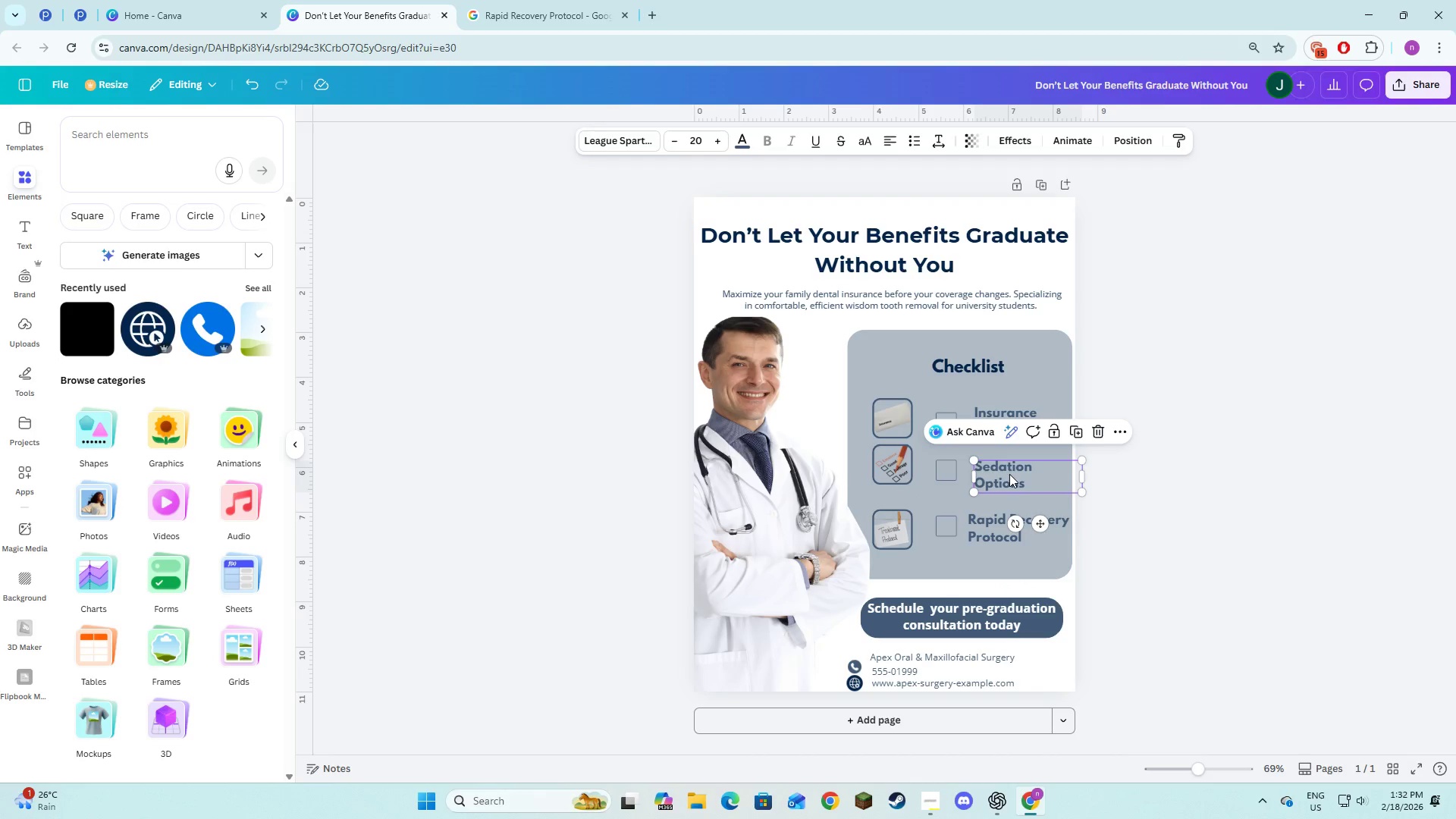 
left_click_drag(start_coordinate=[1007, 474], to_coordinate=[1001, 475])
 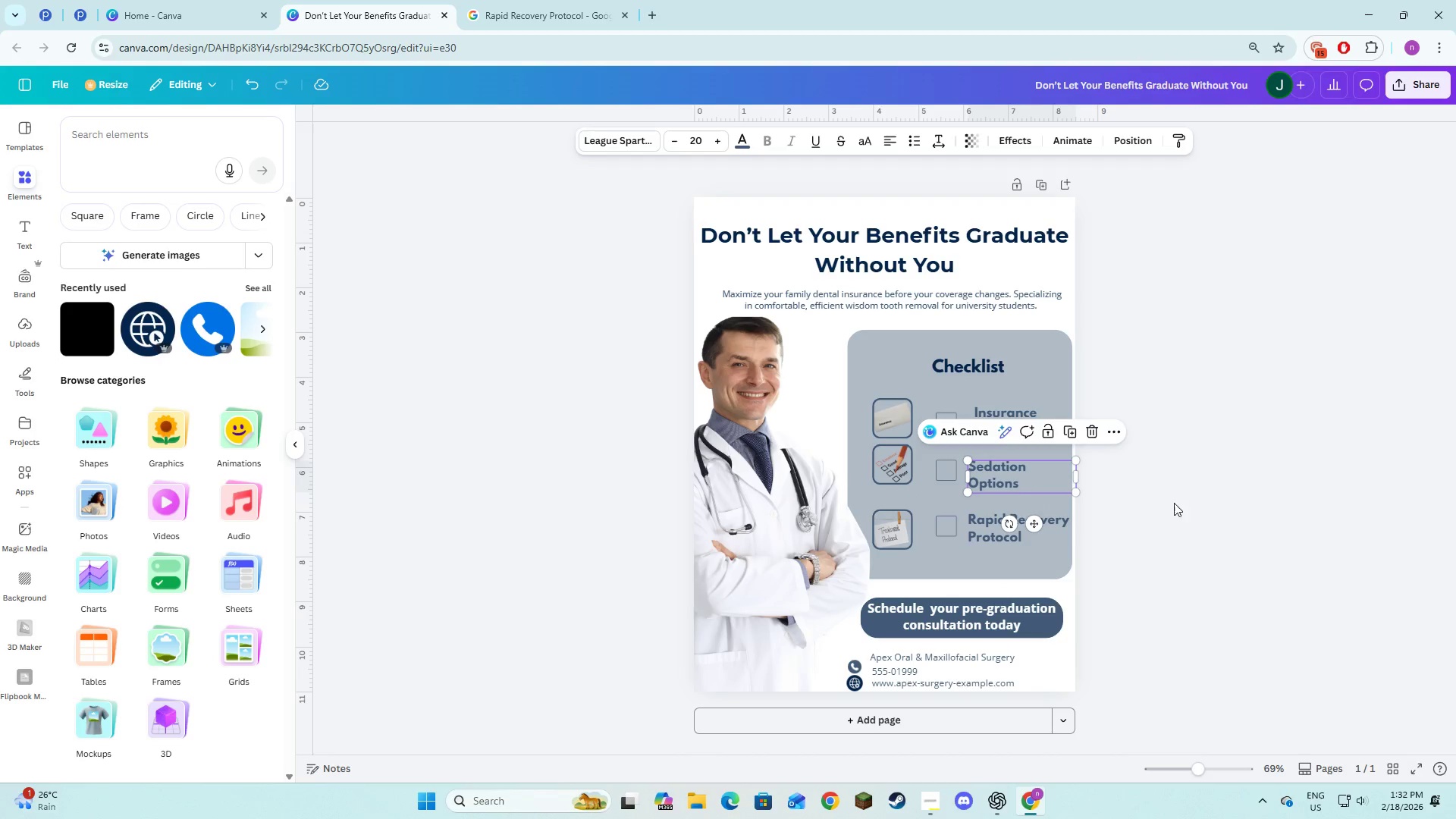 
left_click([1174, 503])
 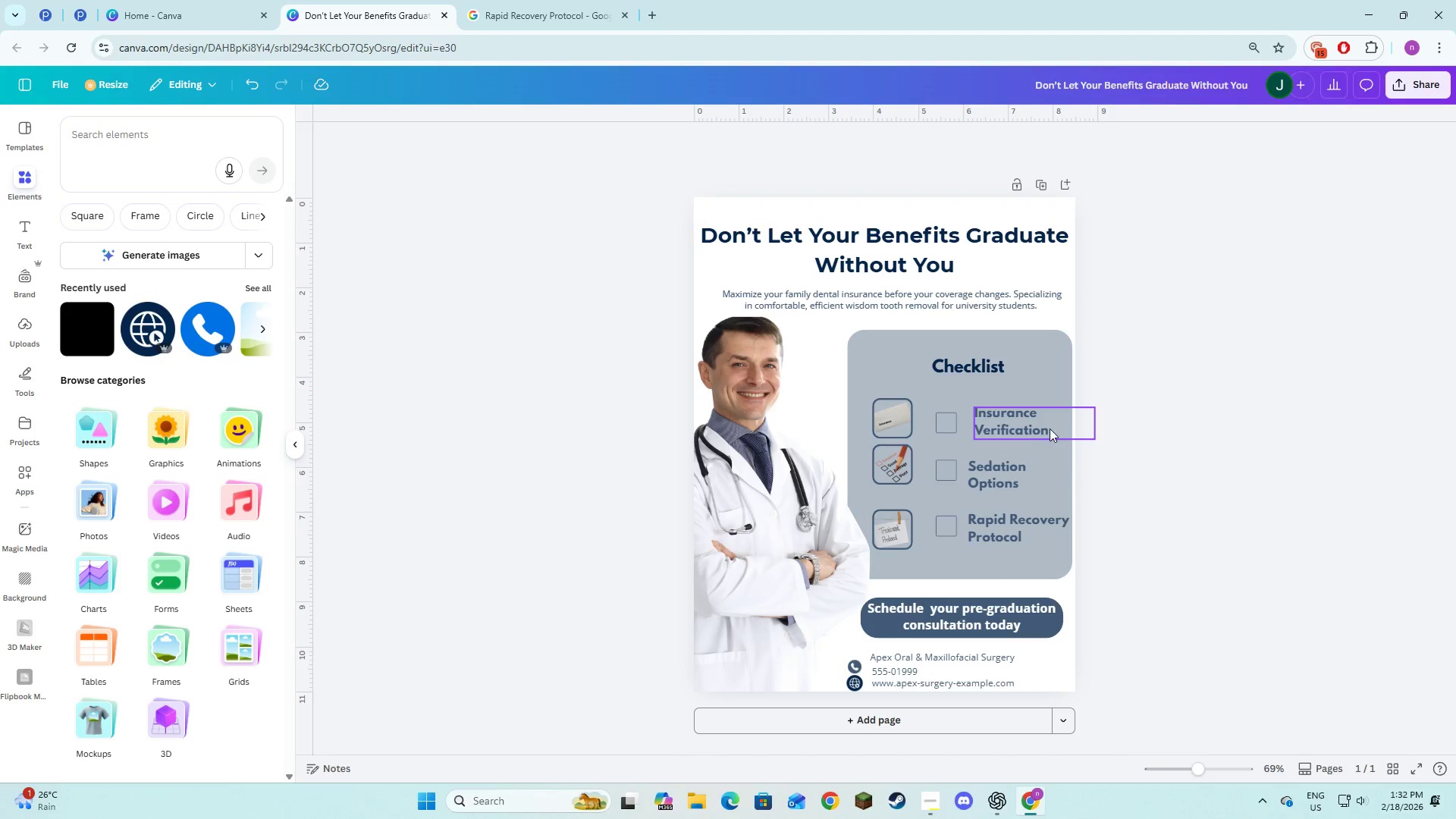 
left_click([1041, 425])
 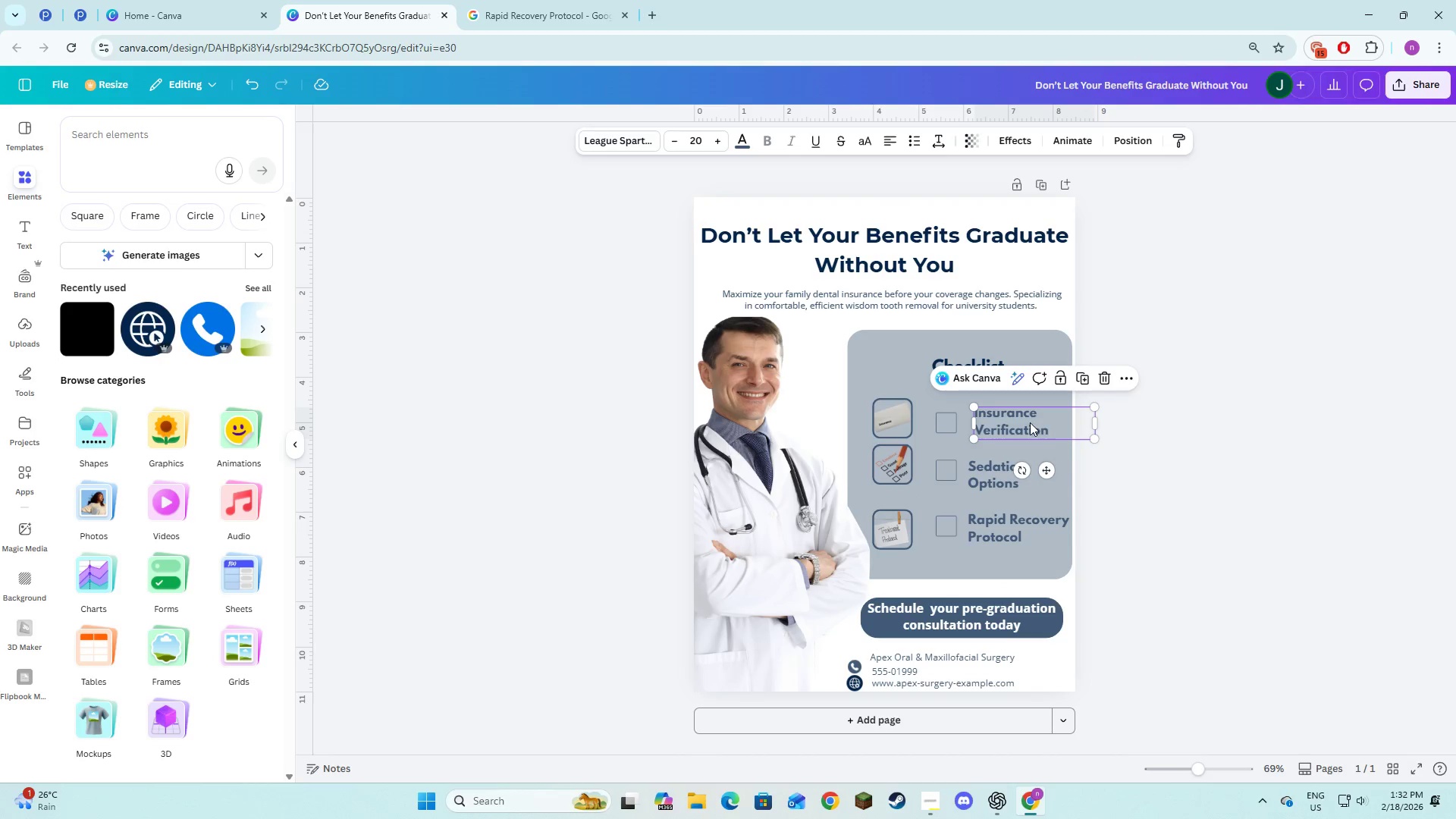 
left_click_drag(start_coordinate=[1030, 422], to_coordinate=[1023, 424])
 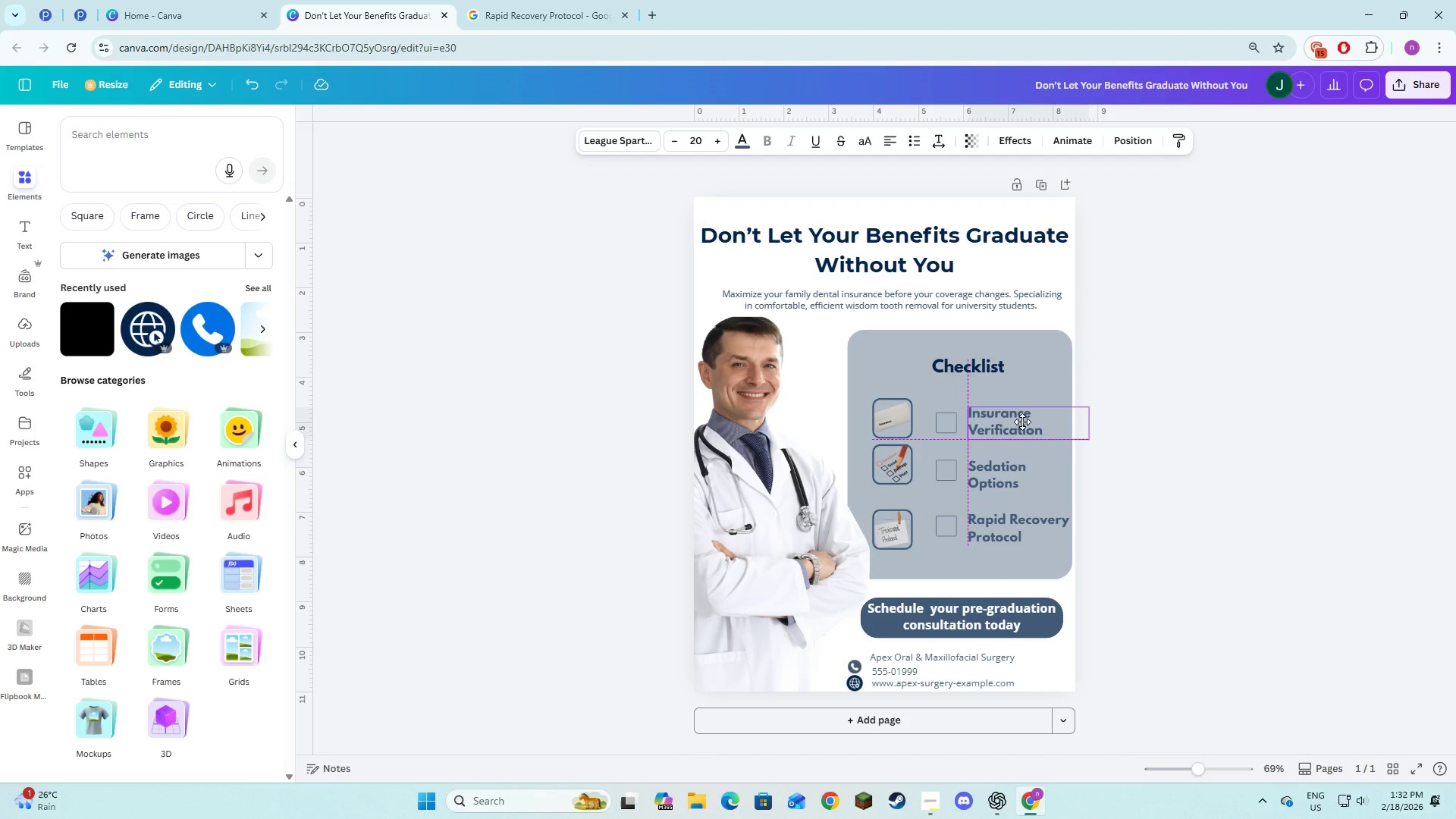 
left_click([1163, 456])
 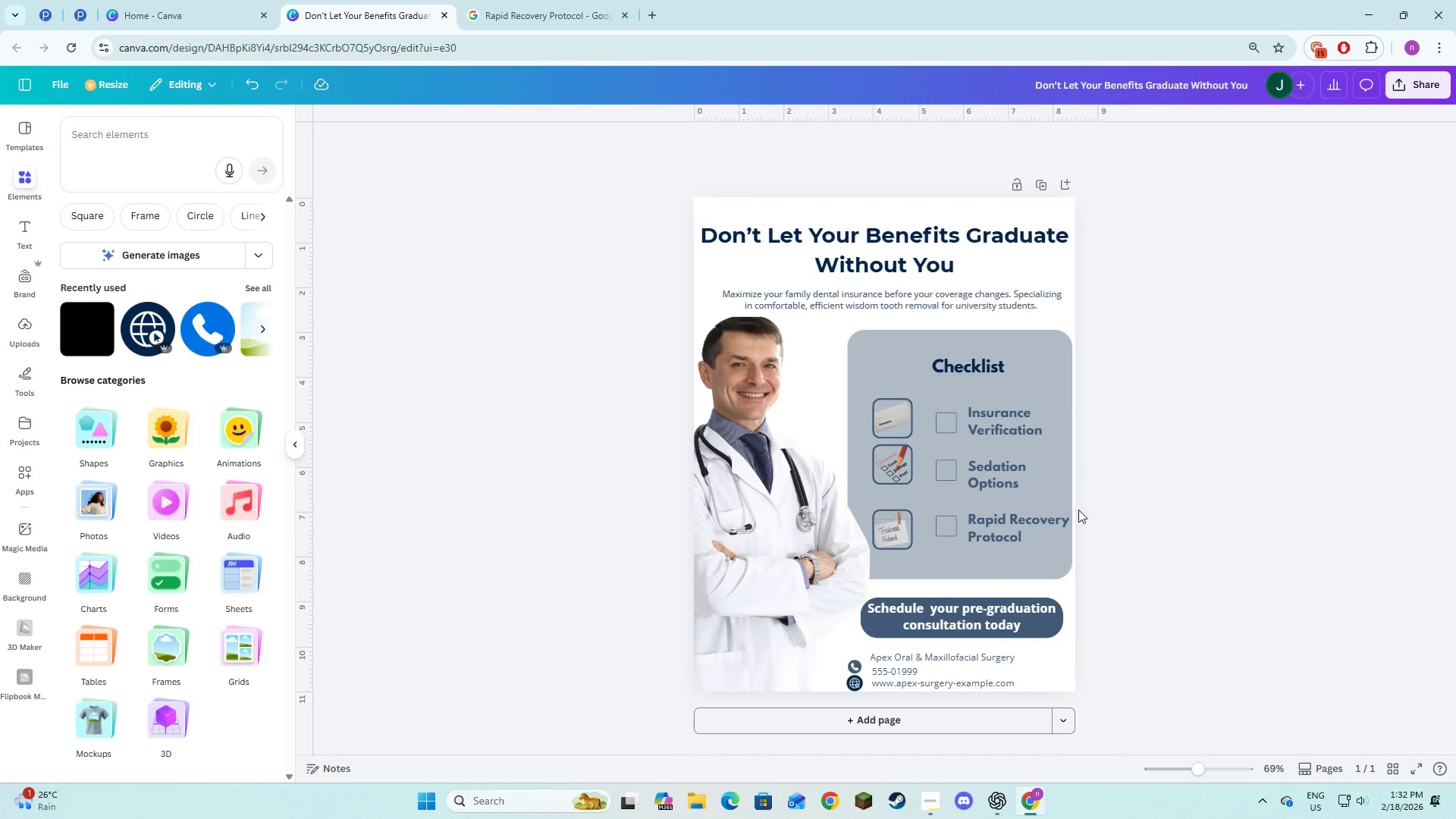 
left_click([1241, 504])
 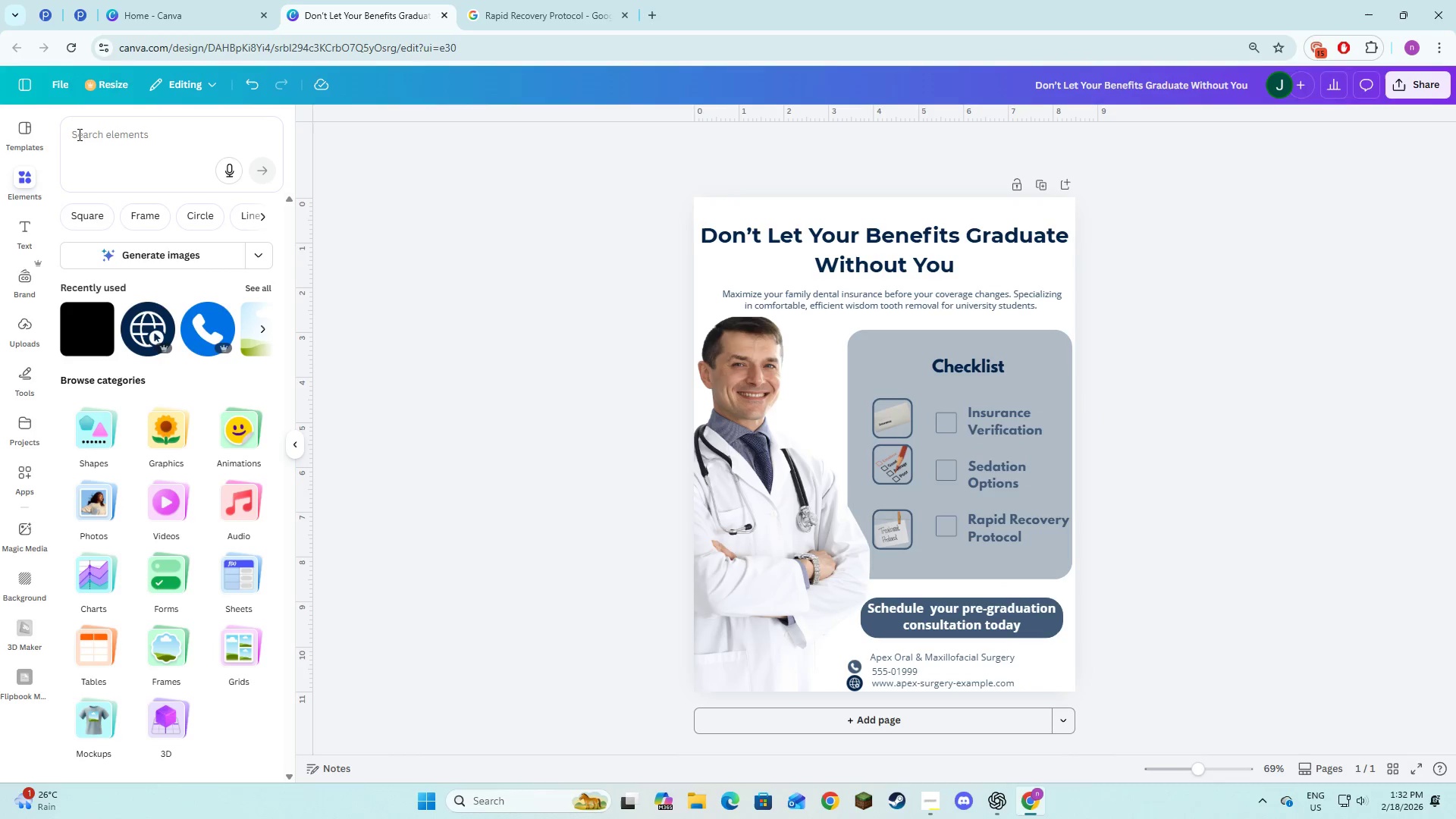 
left_click([57, 77])
 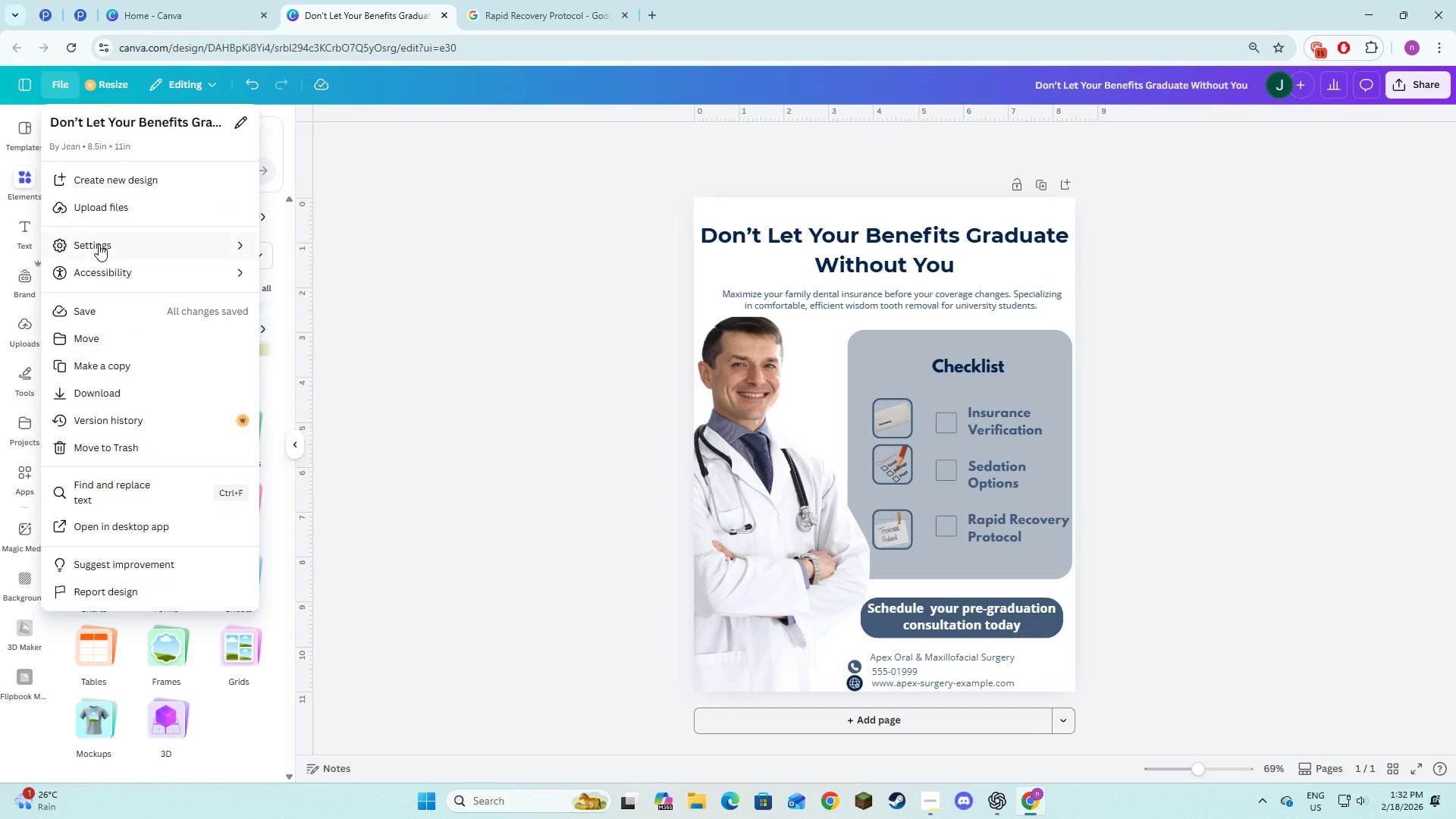 
left_click([99, 244])
 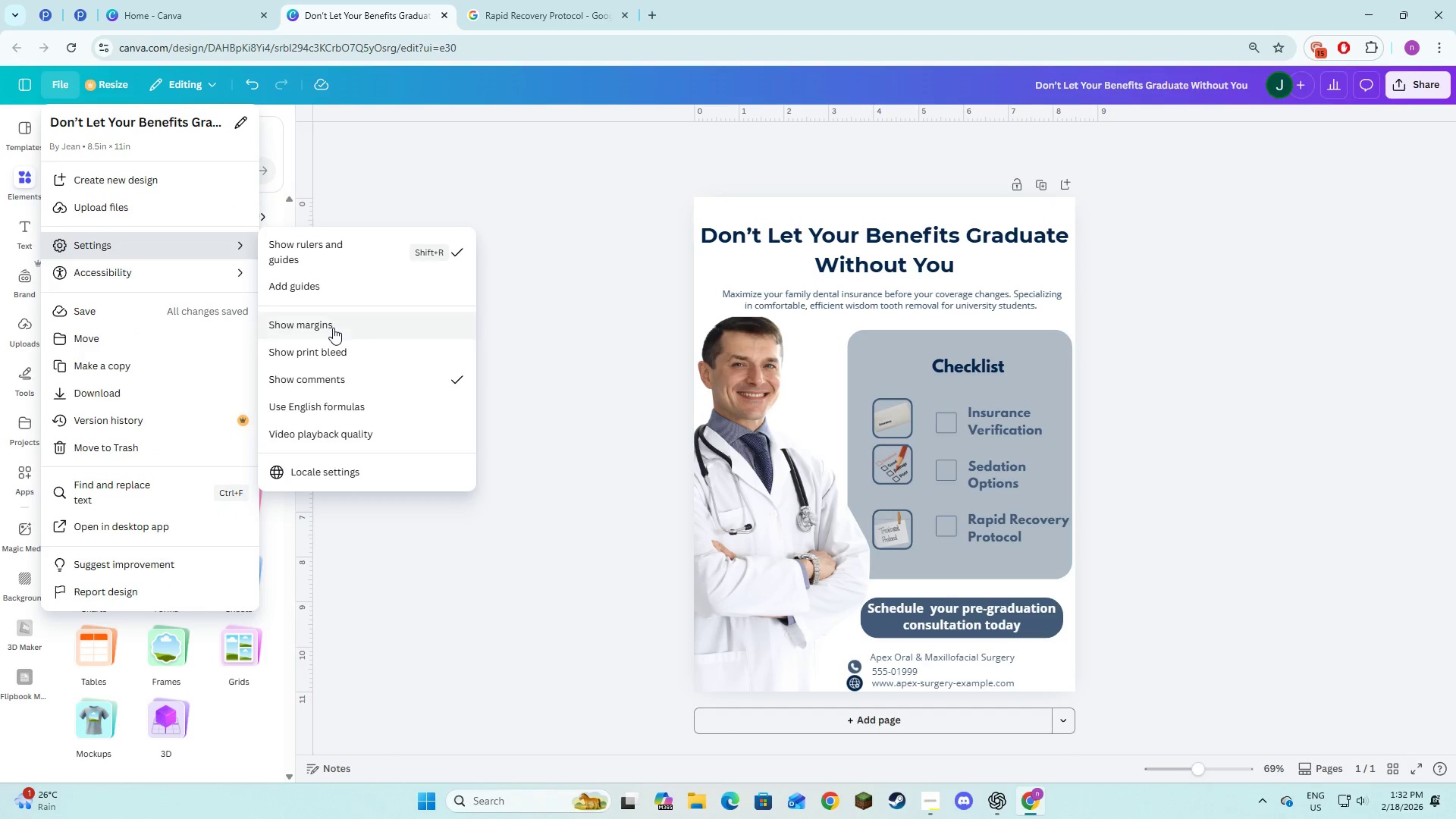 
left_click([338, 347])
 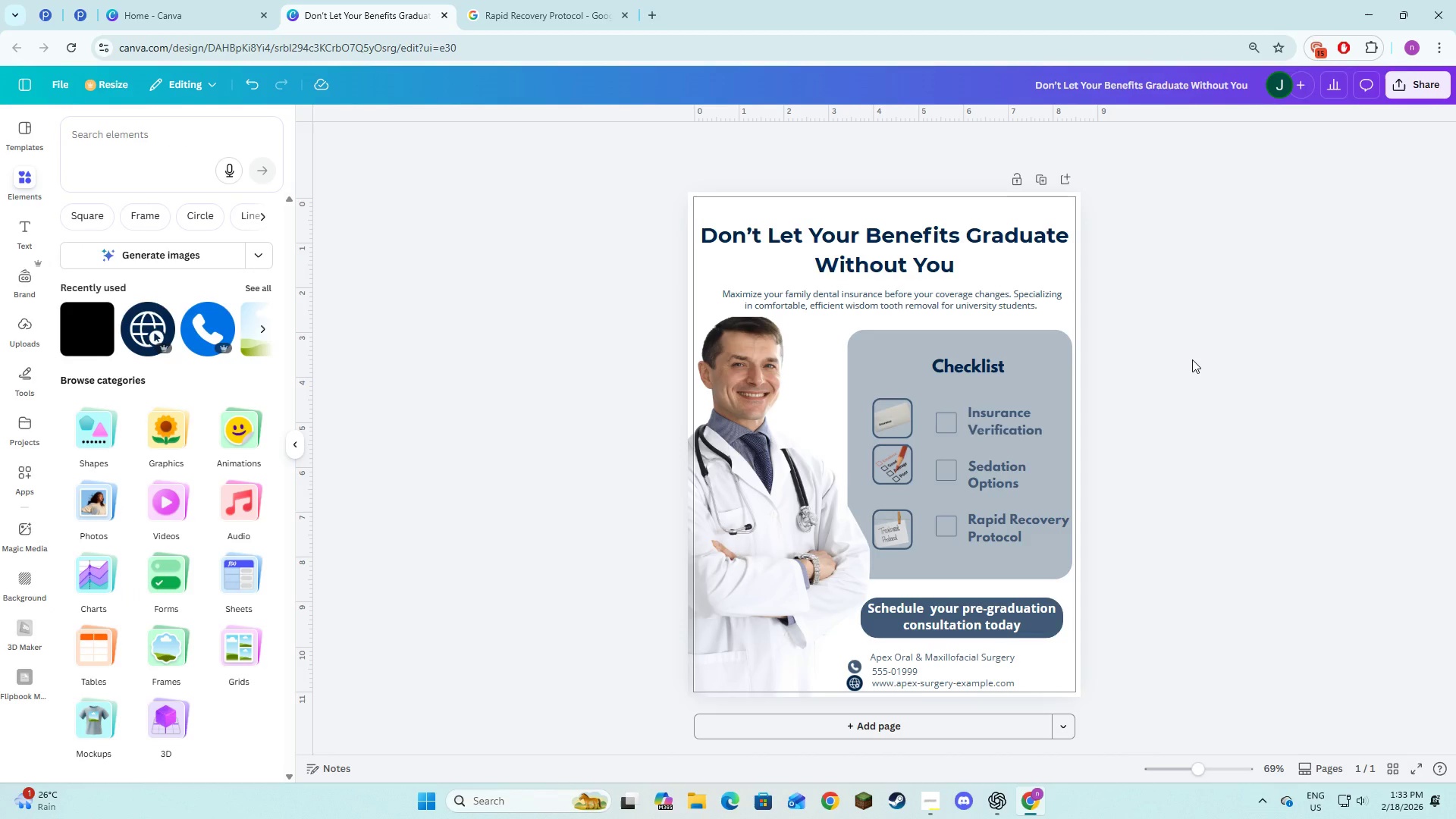 
double_click([1192, 359])